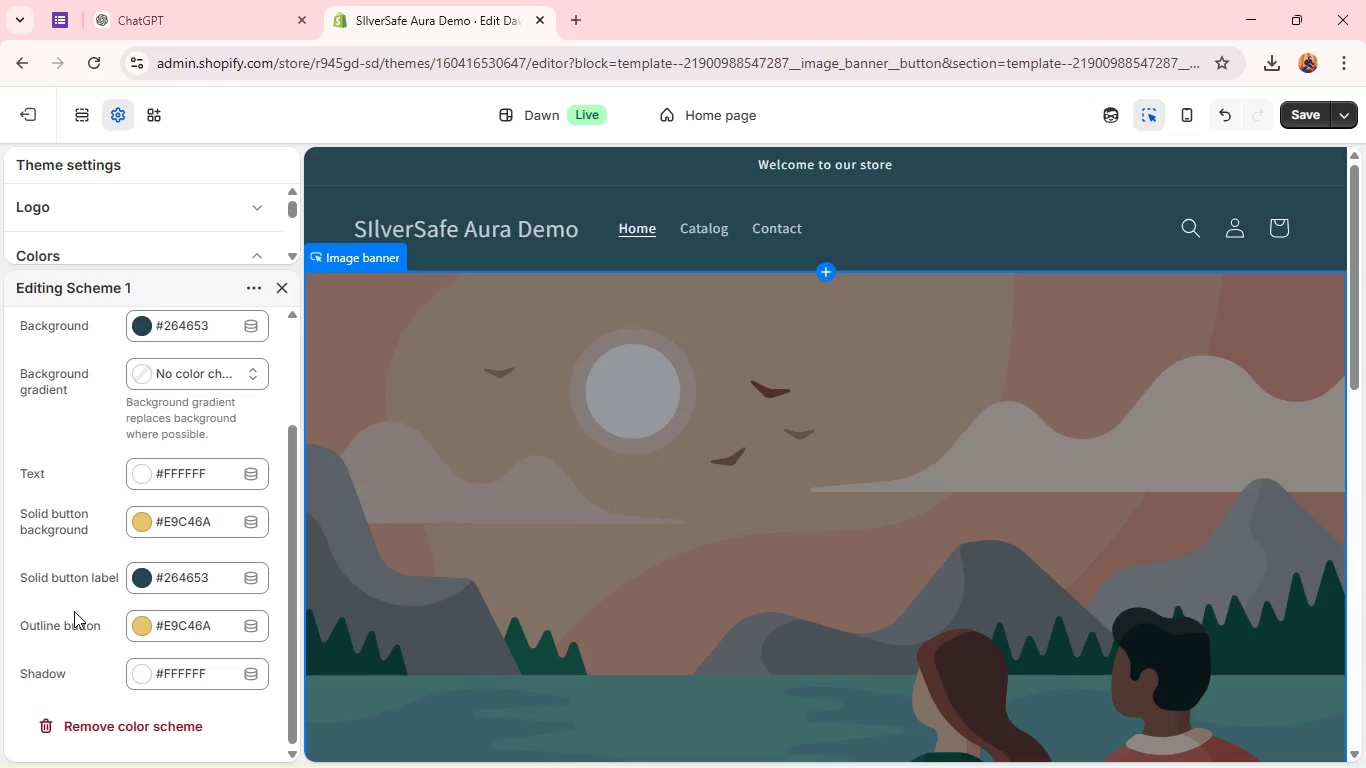 
wait(23.8)
 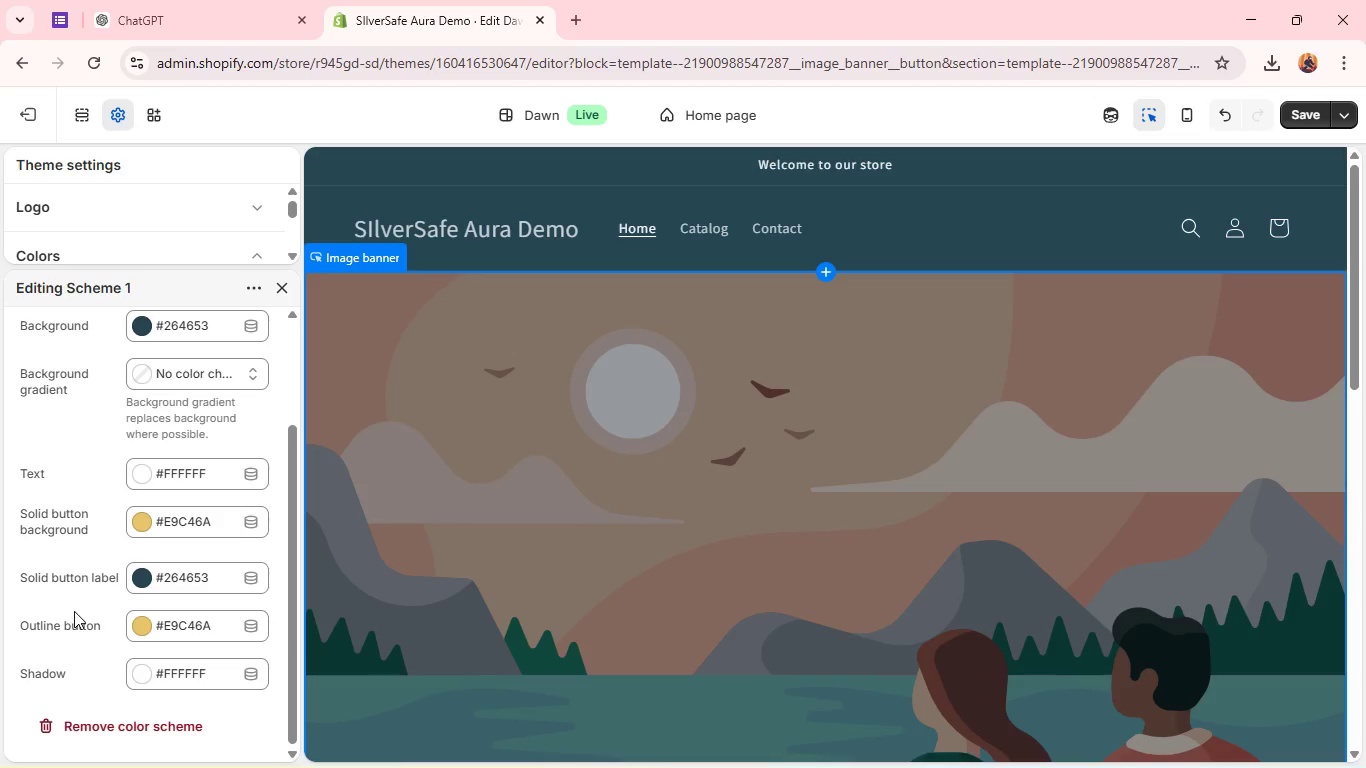 
left_click([1304, 120])
 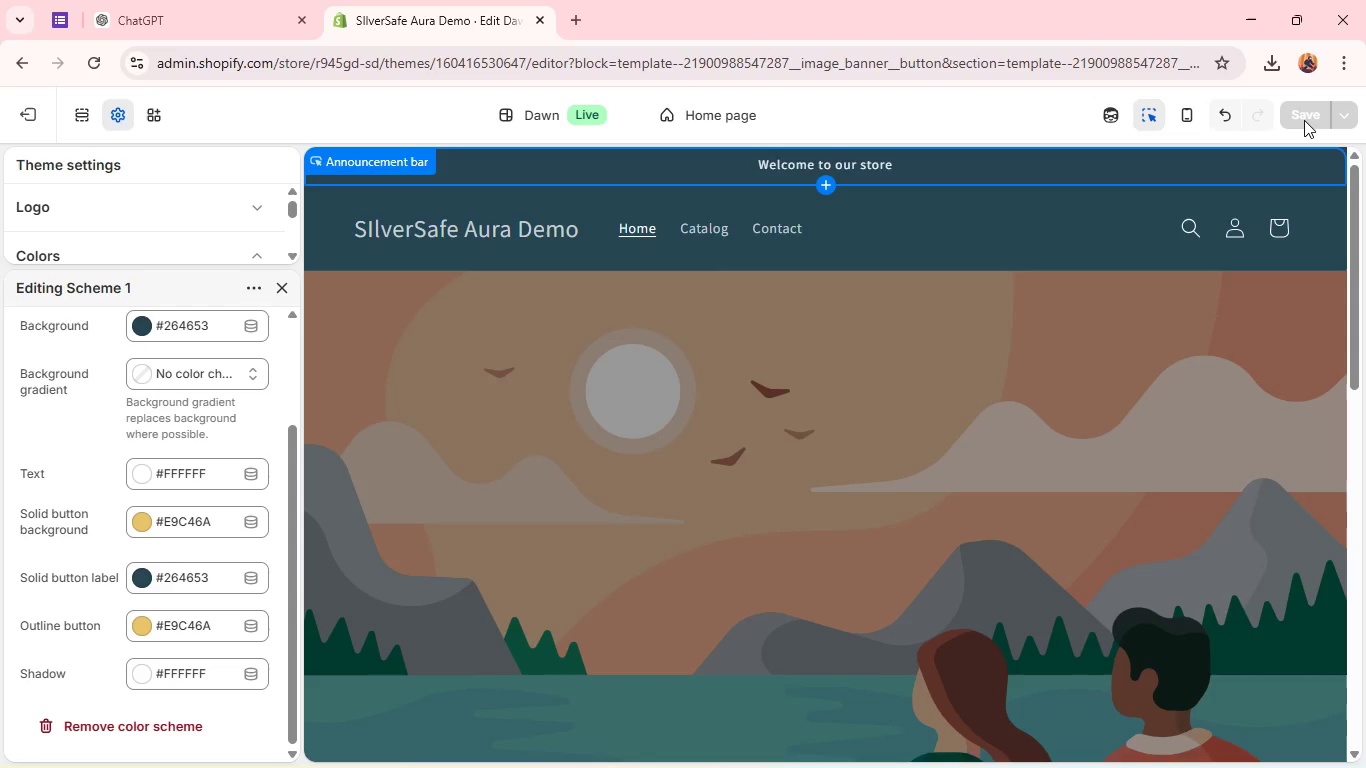 
wait(31.05)
 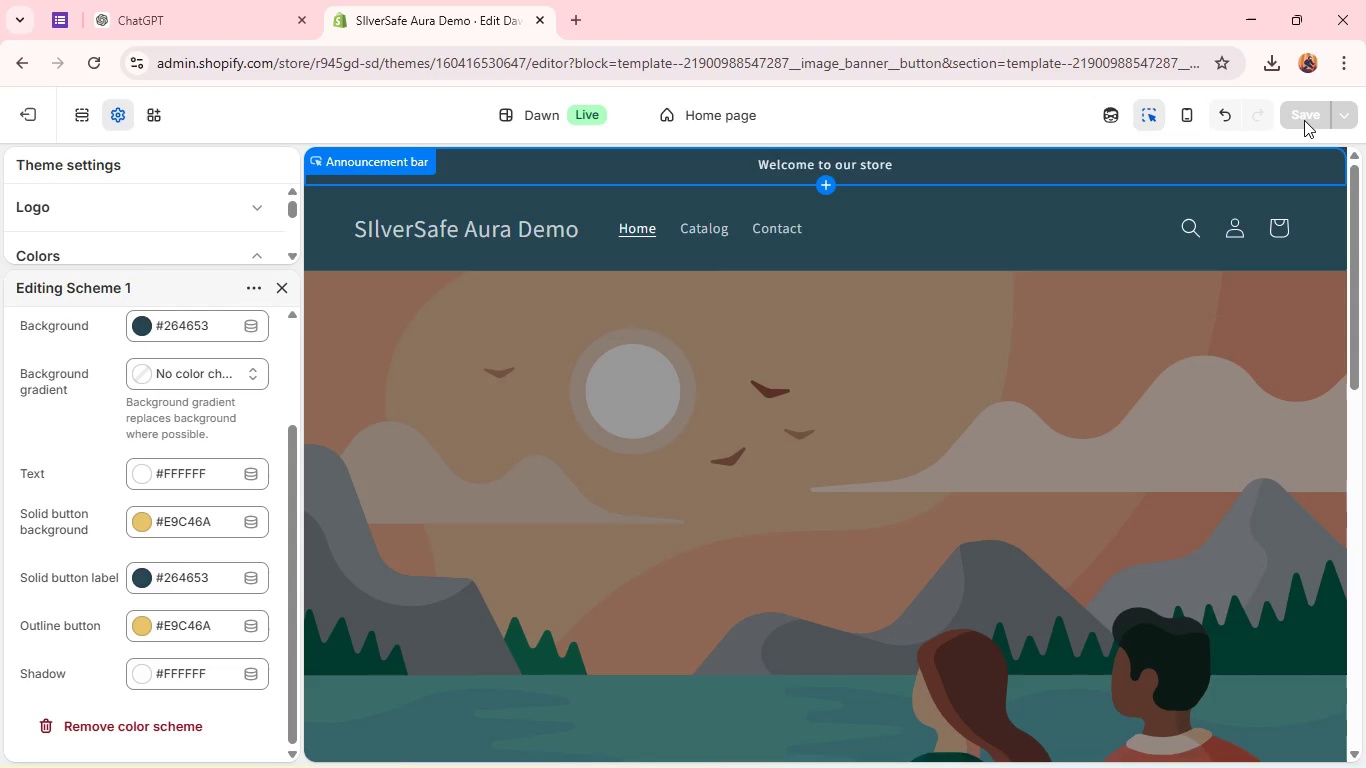 
left_click([25, 113])
 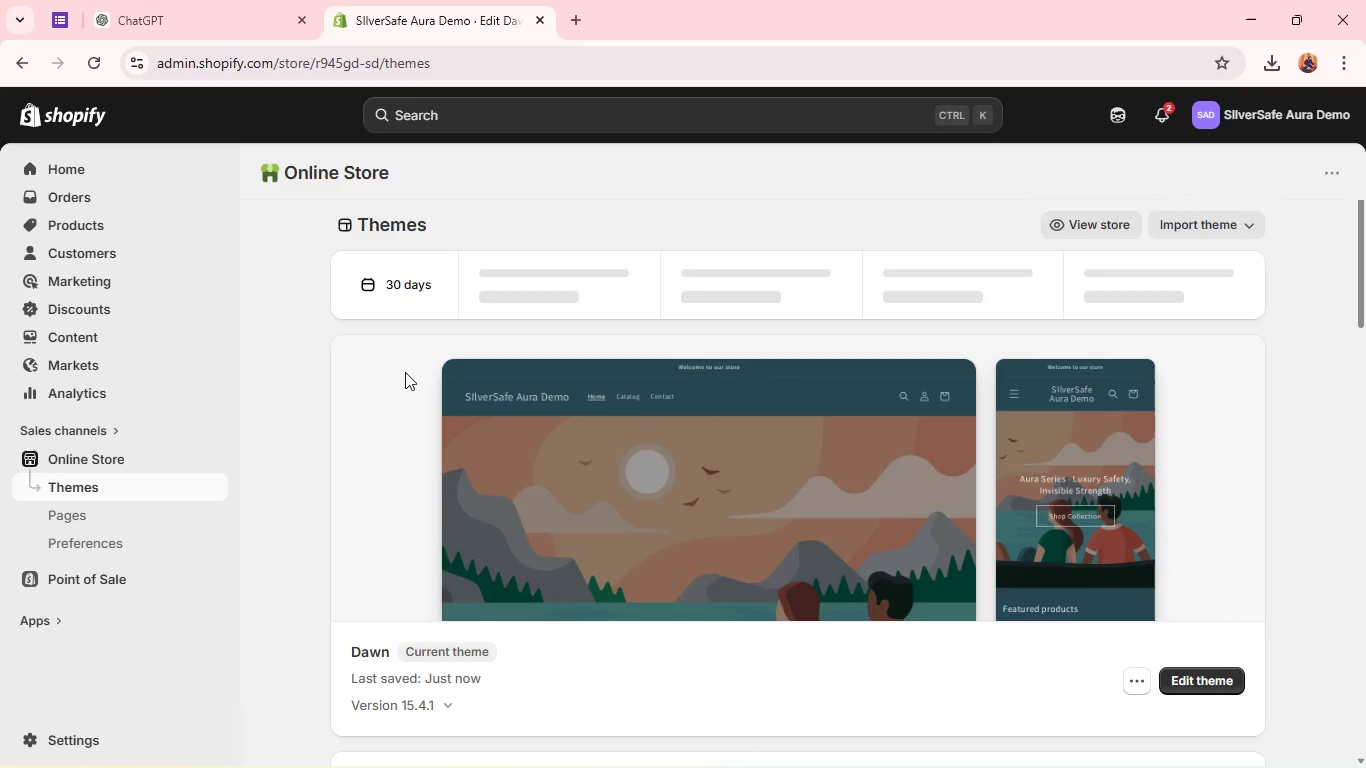 
wait(16.2)
 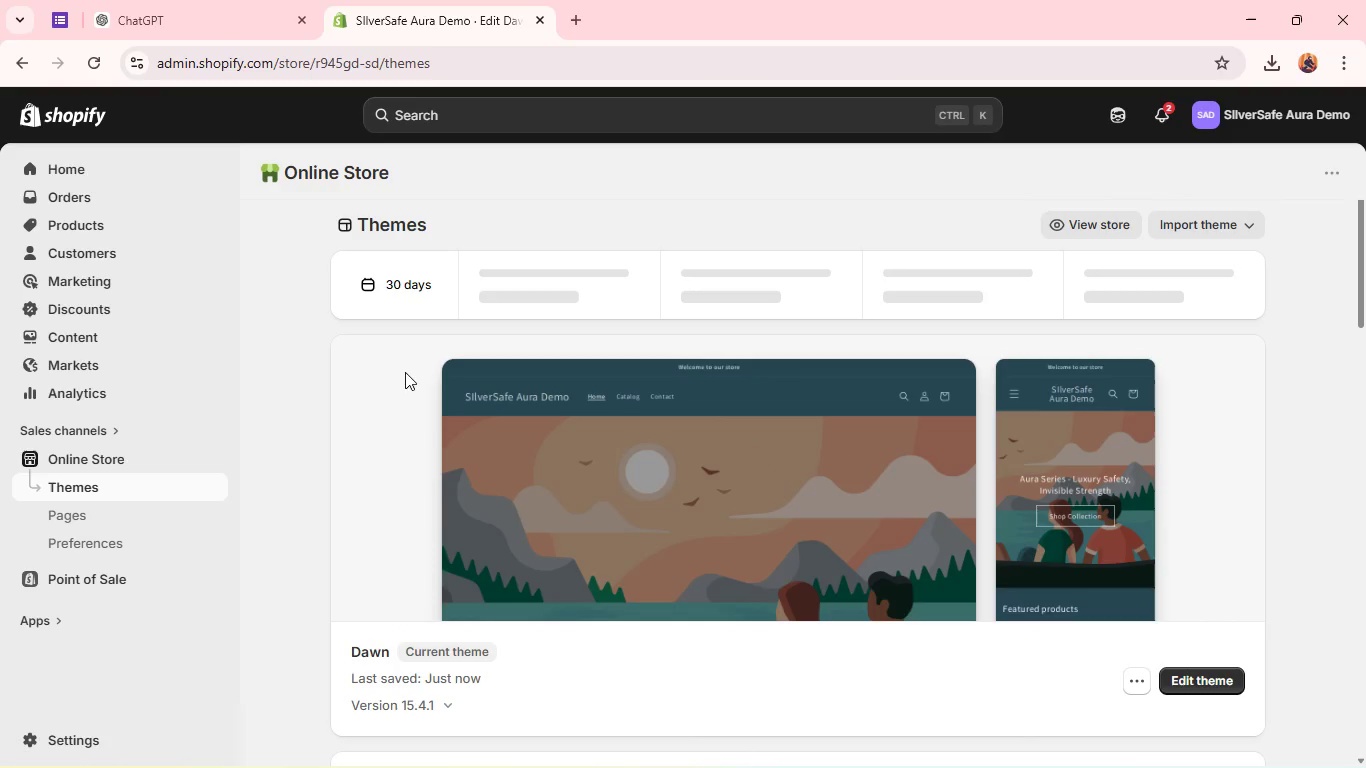 
left_click([142, 224])
 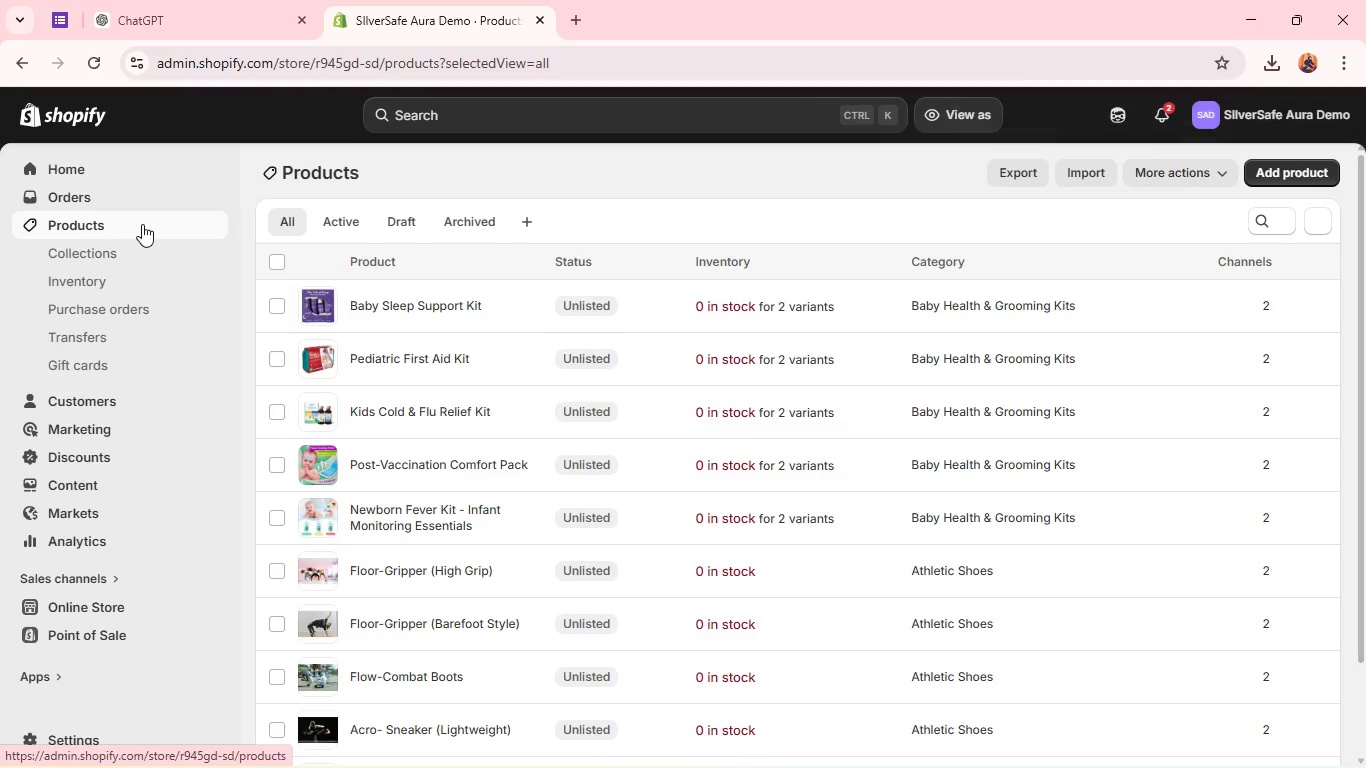 
wait(15.58)
 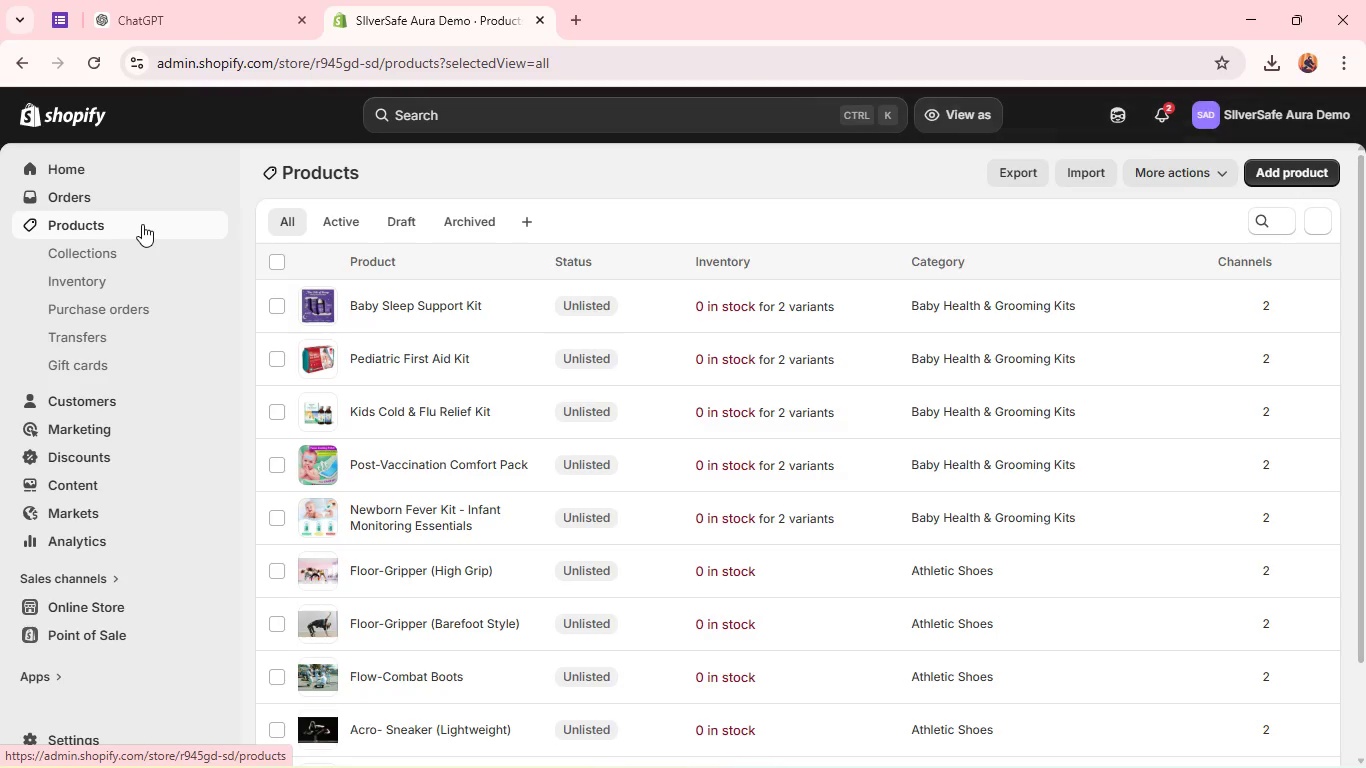 
left_click([1271, 178])
 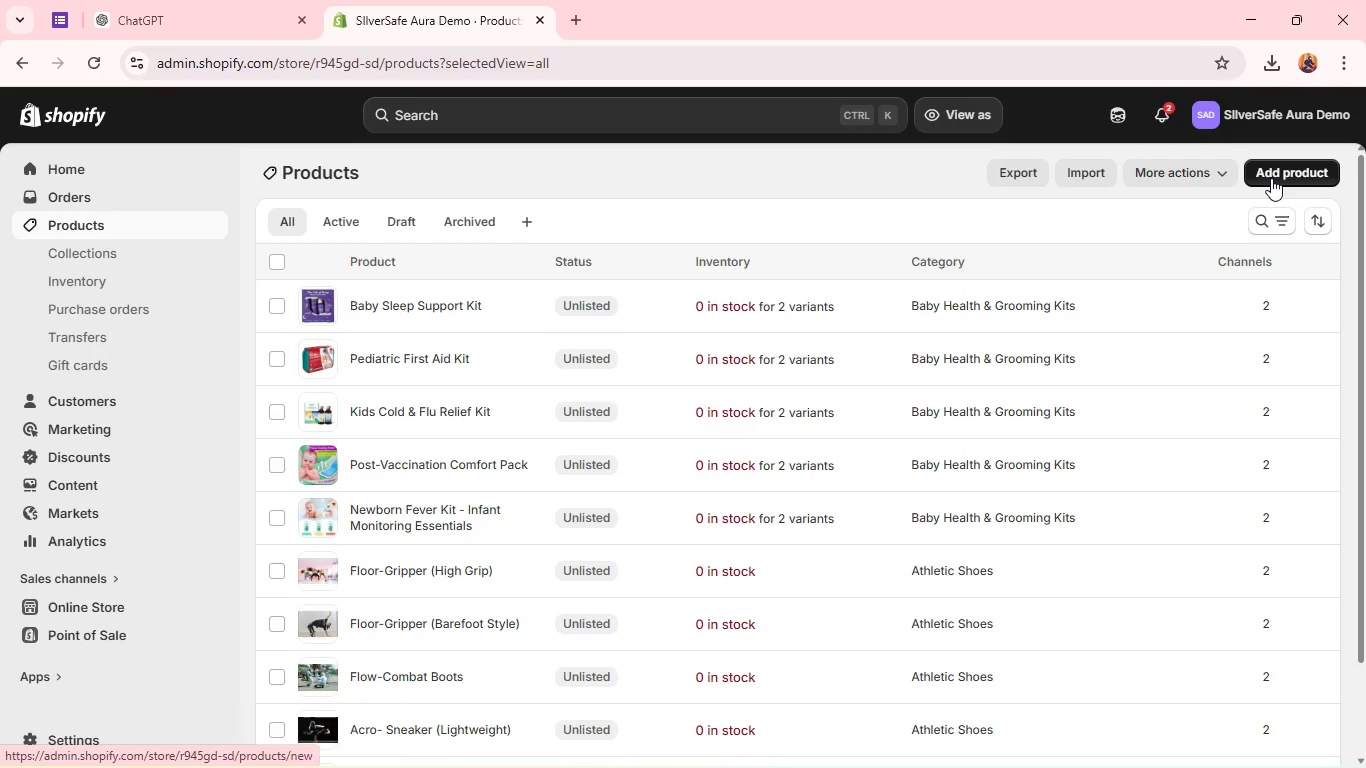 
wait(5.44)
 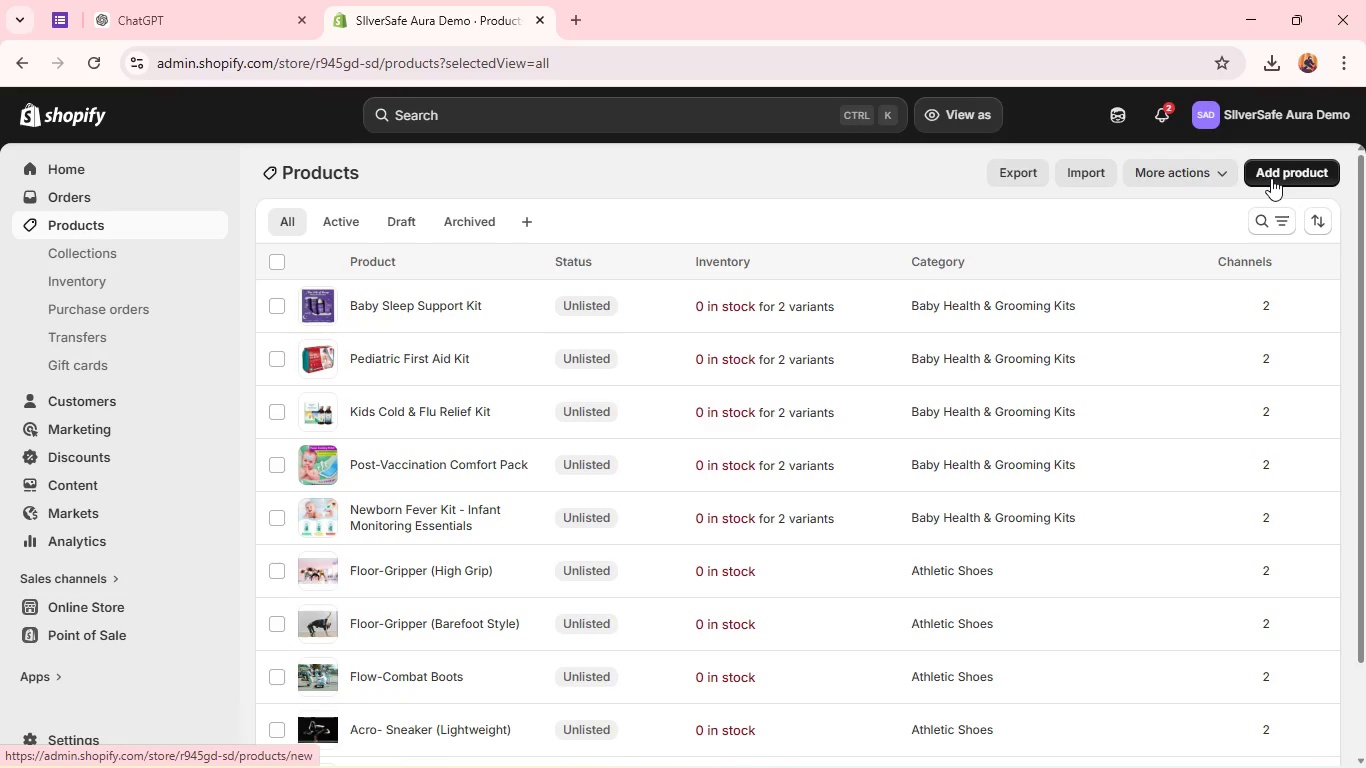 
left_click([1275, 168])
 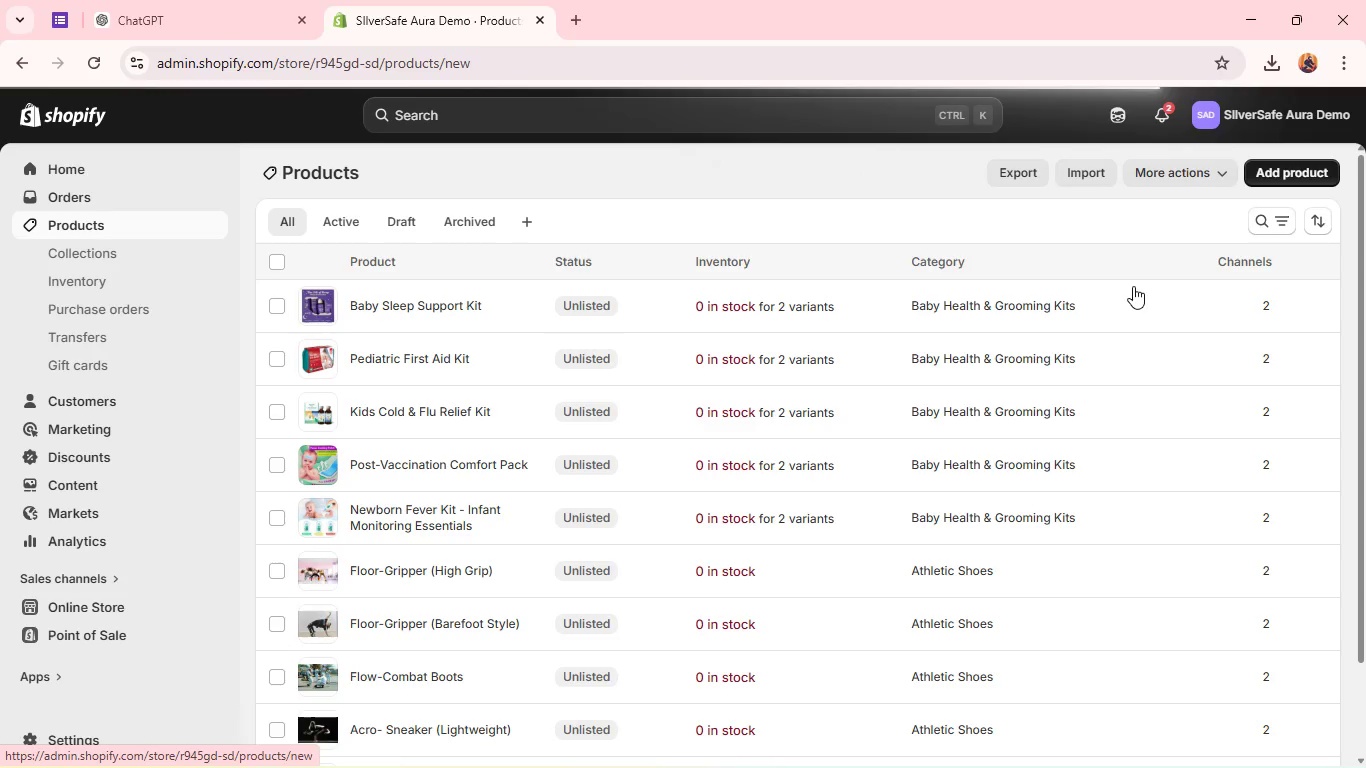 
wait(12.88)
 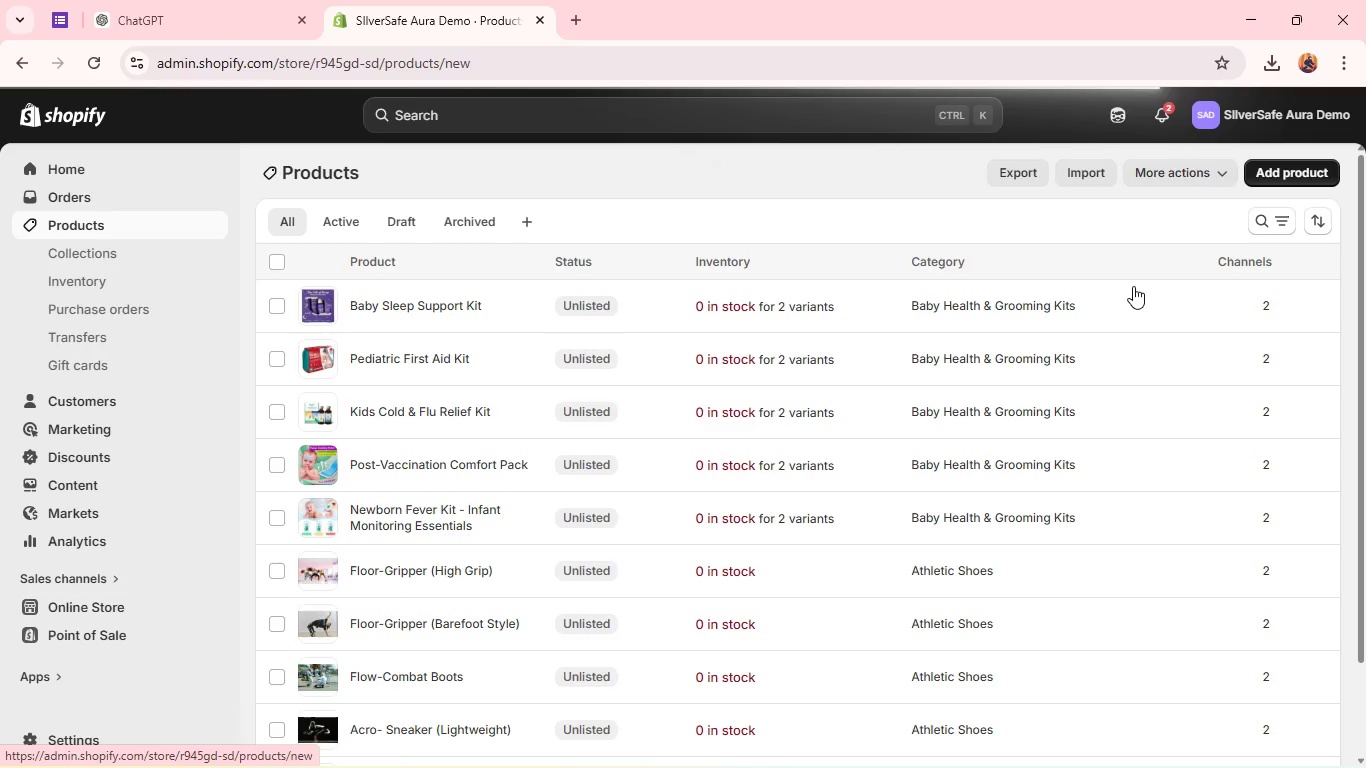 
left_click([646, 259])
 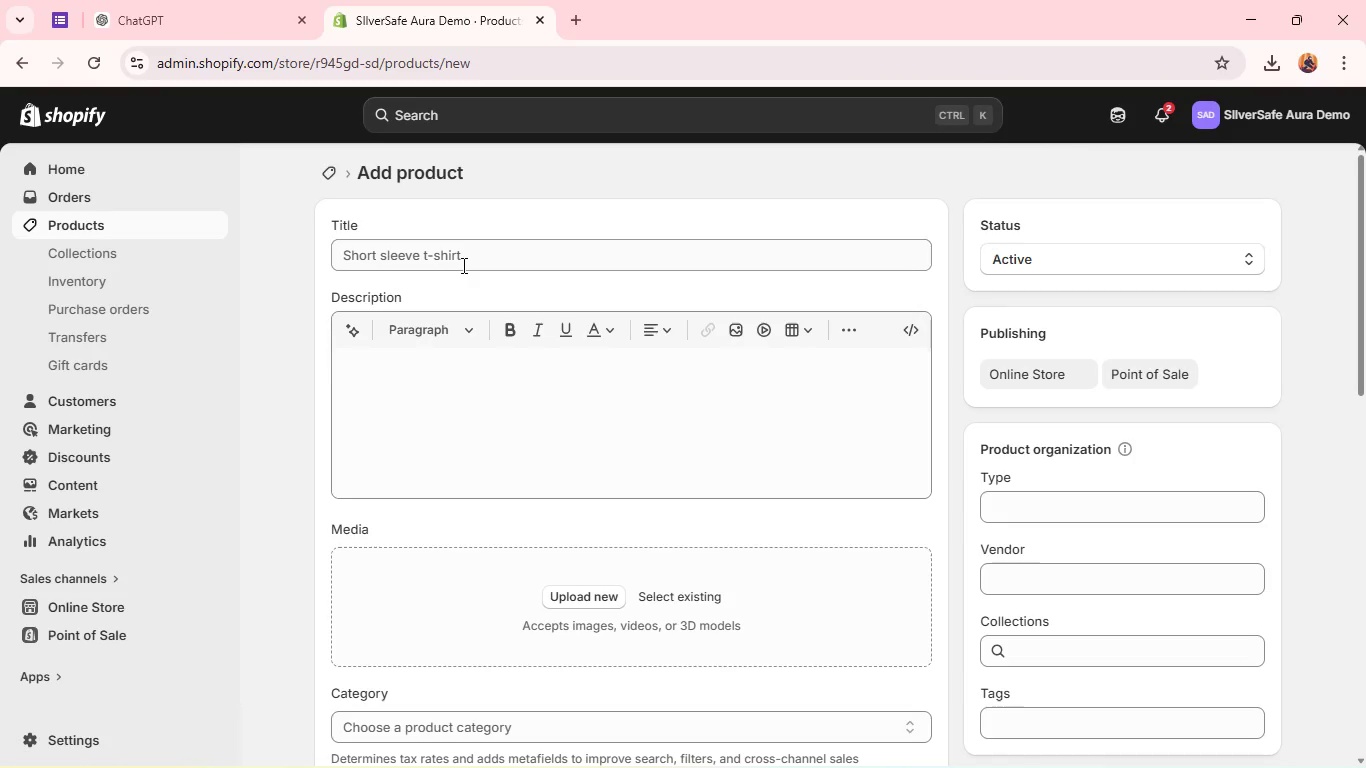 
wait(6.11)
 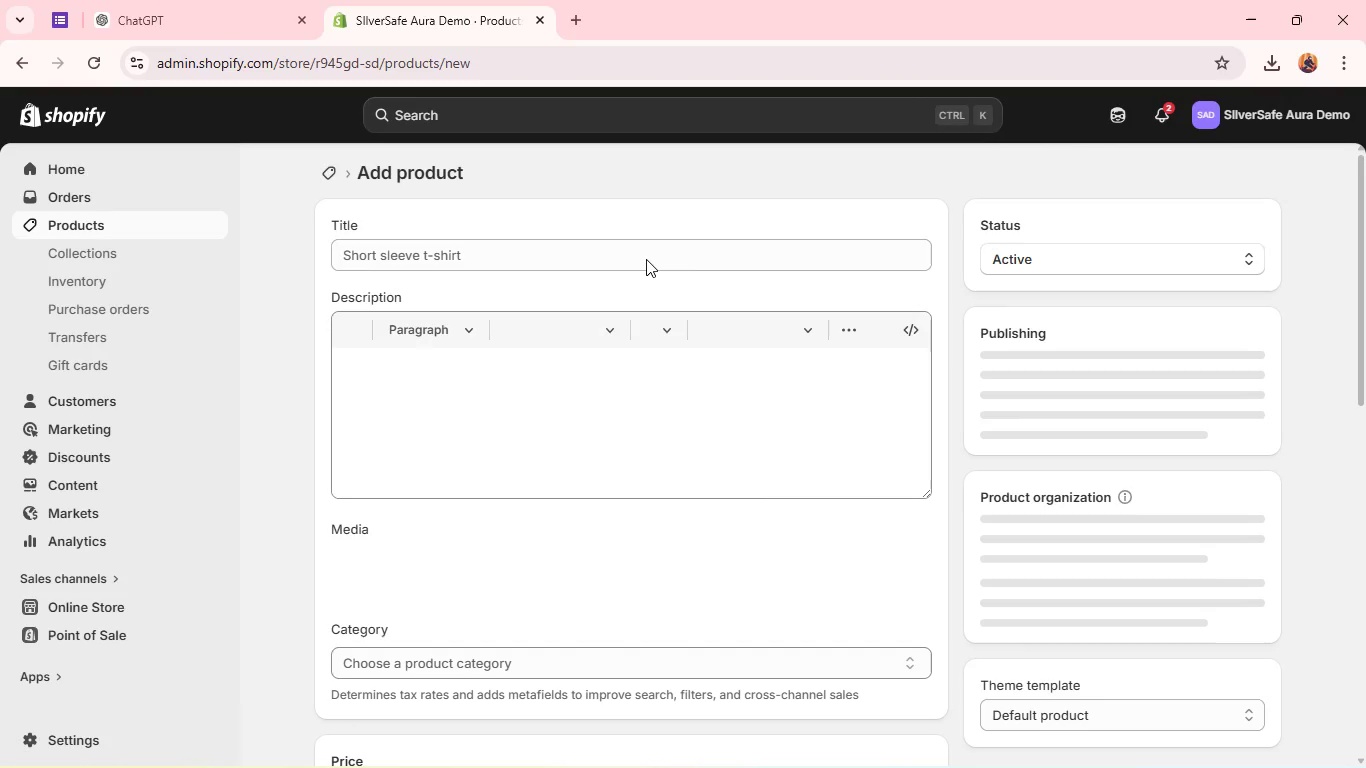 
left_click([457, 259])
 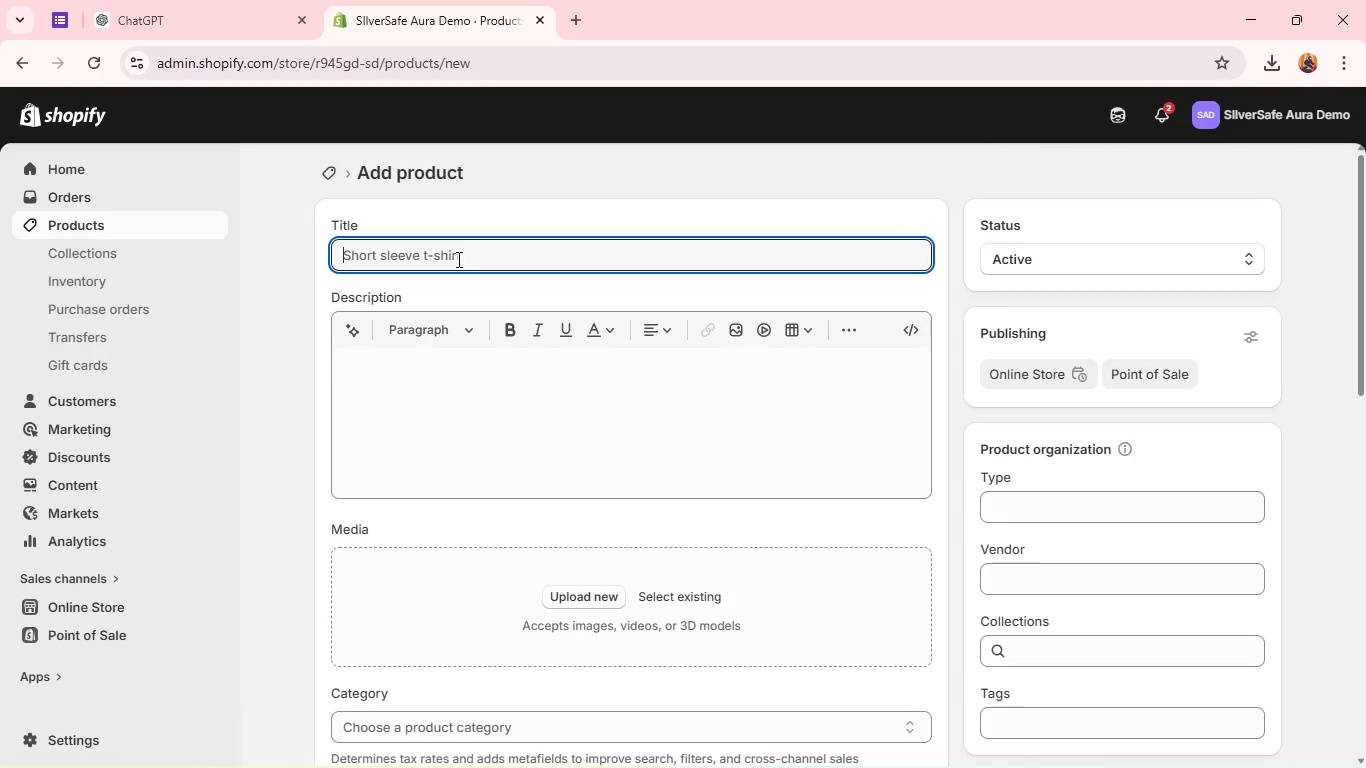 
type(Matte B)
 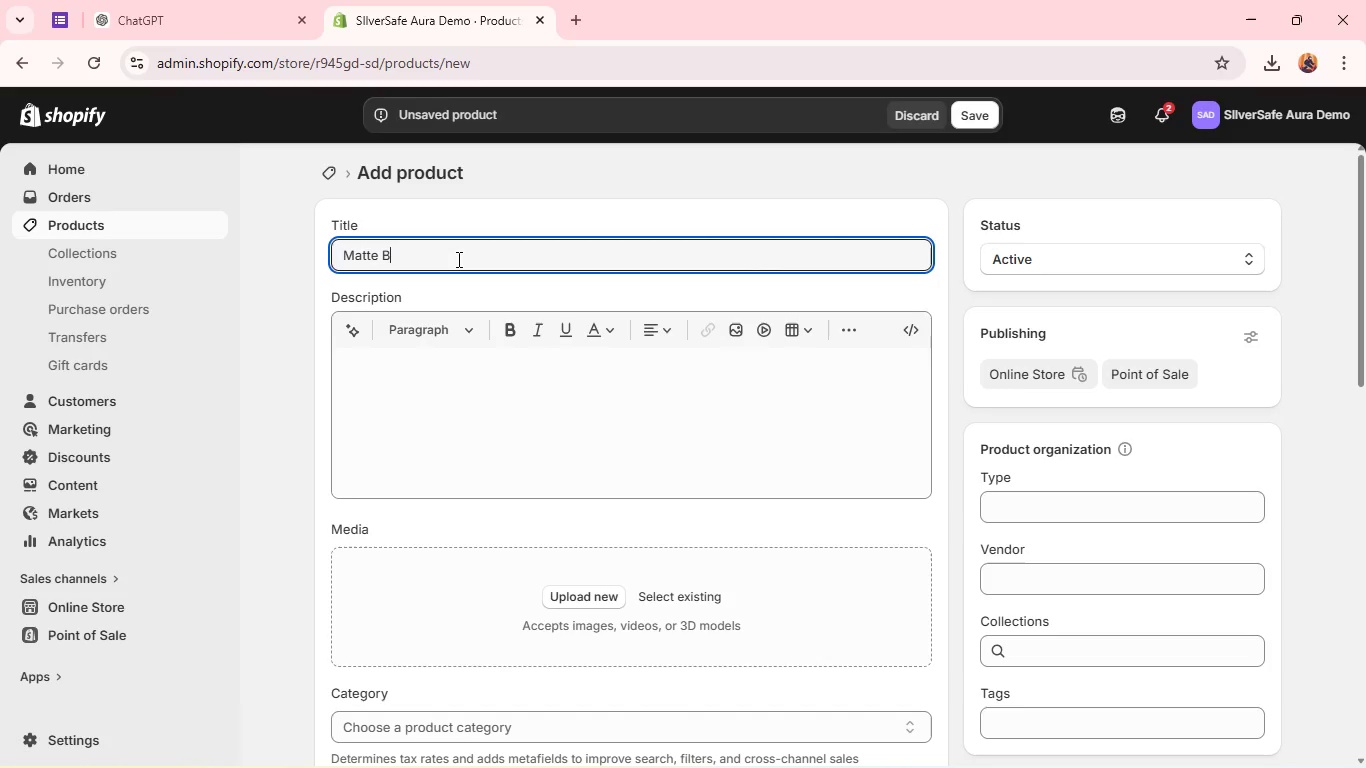 
hold_key(key=Backspace, duration=1.11)
 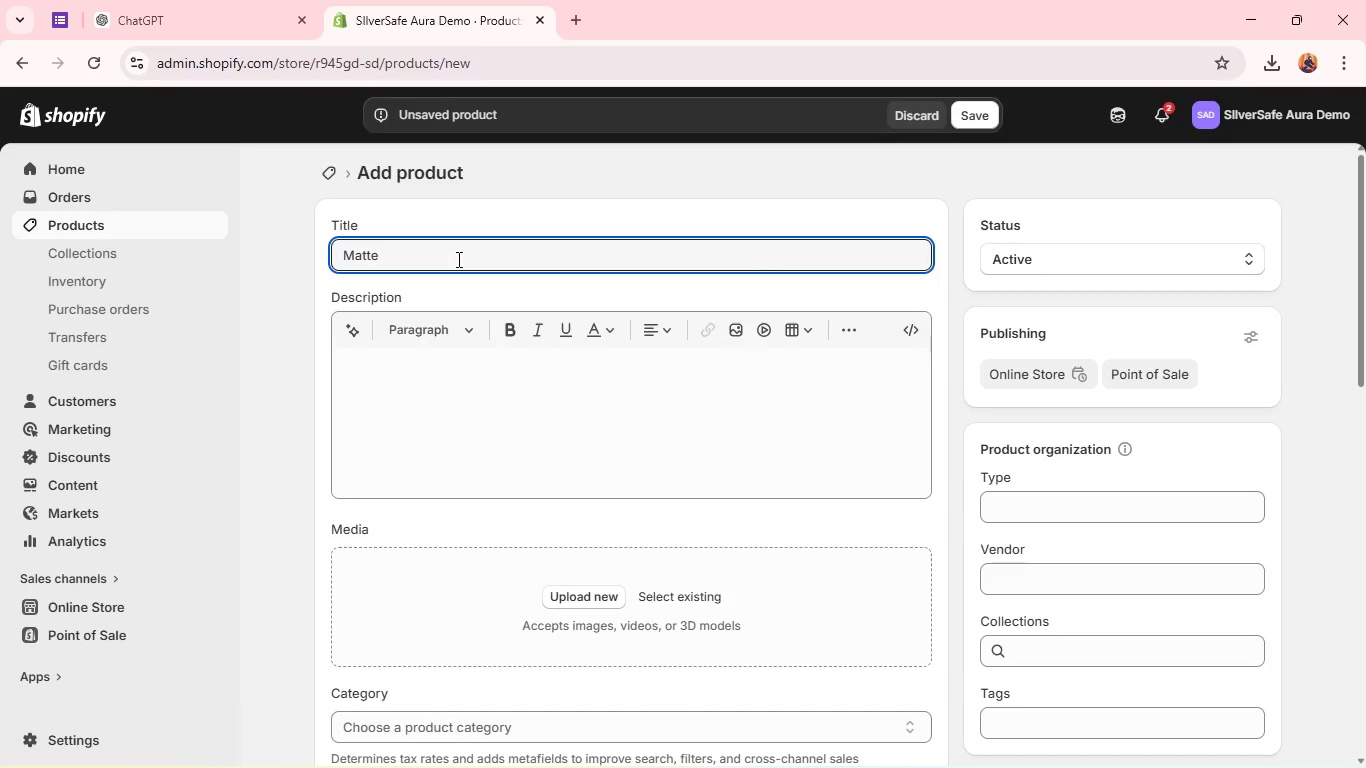 
type(MATTE)
 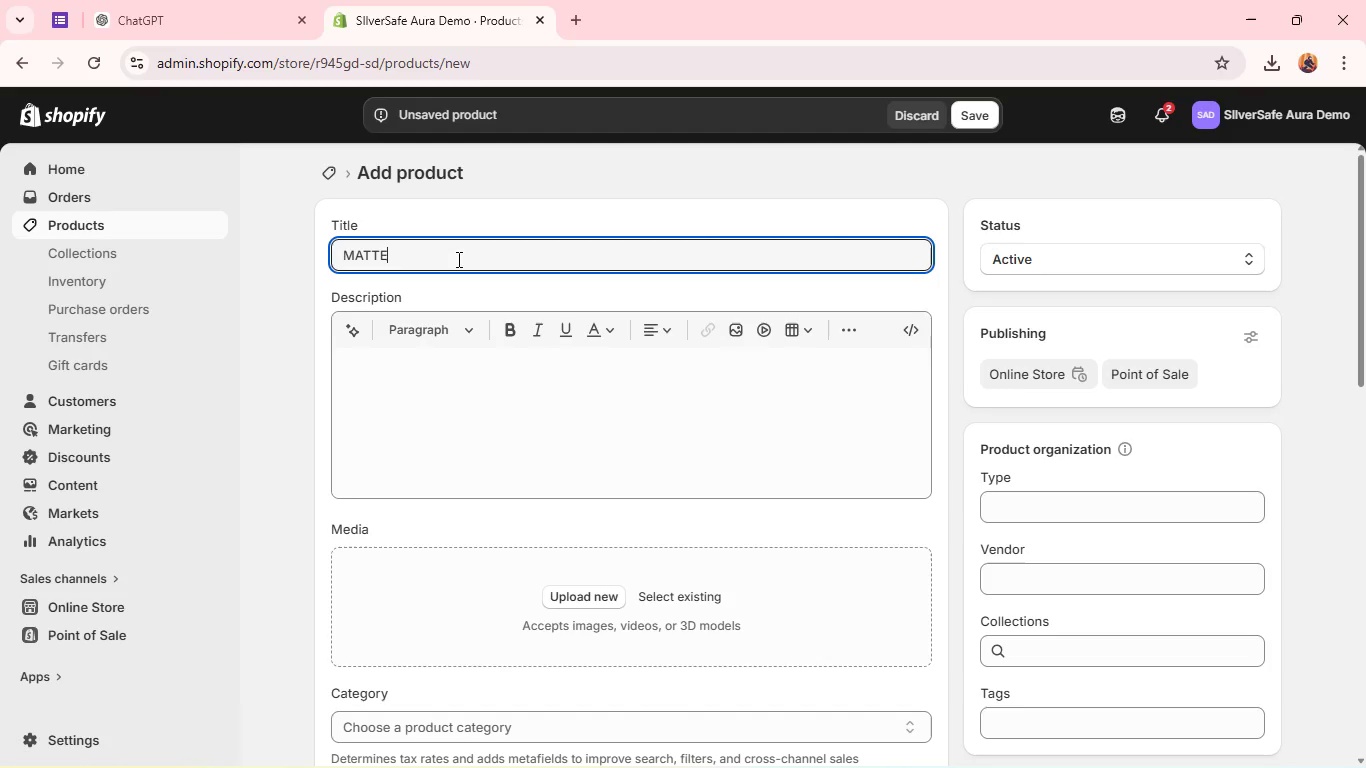 
wait(33.77)
 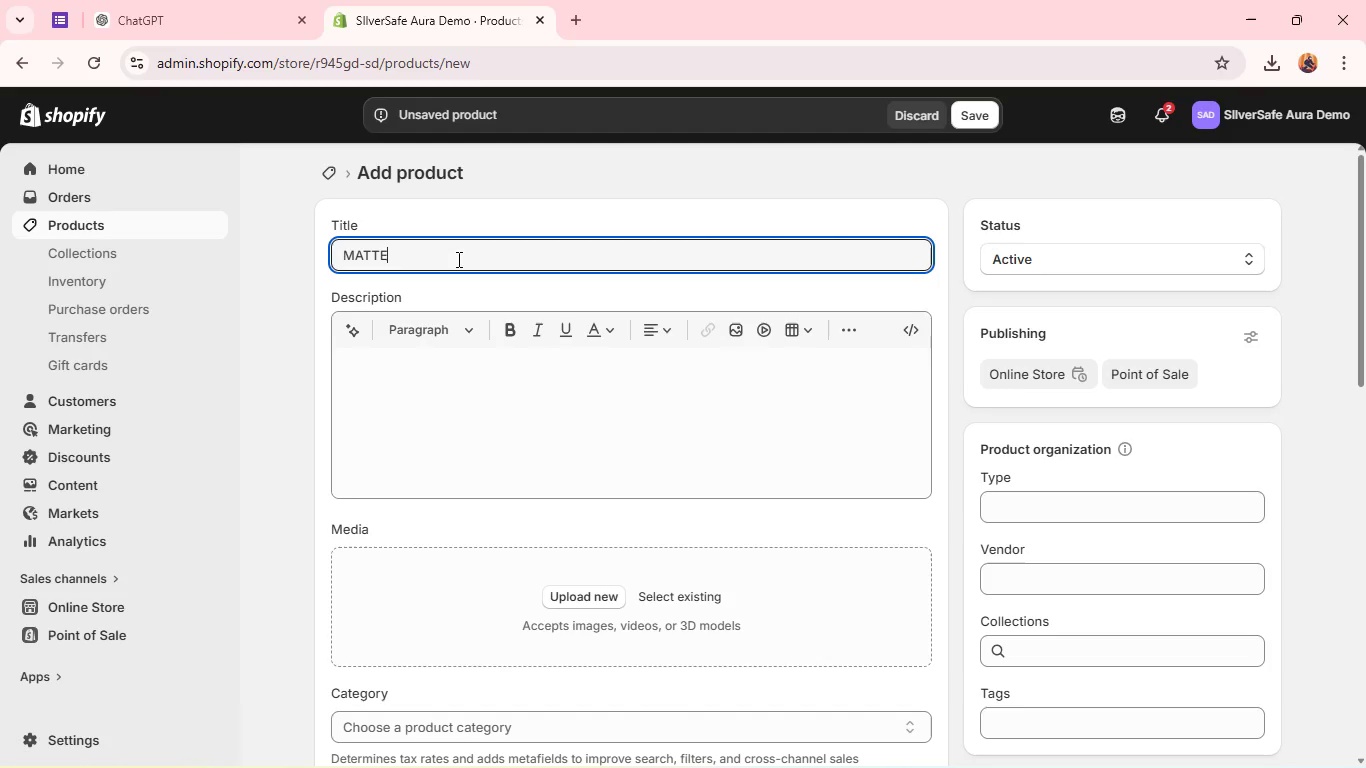 
type( Black)
key(Backspace)
key(Backspace)
key(Backspace)
key(Backspace)
type(c)
key(Backspace)
type(black)
 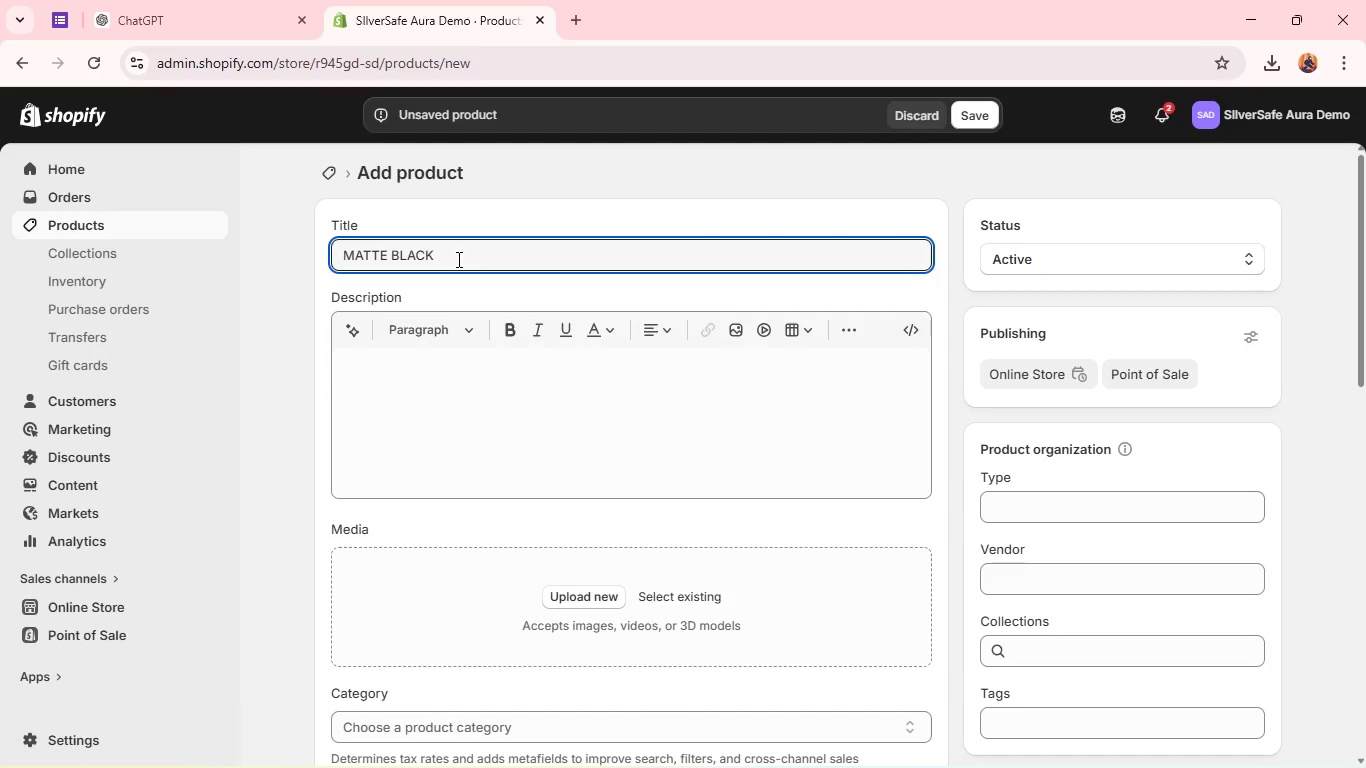 
left_click([437, 383])
 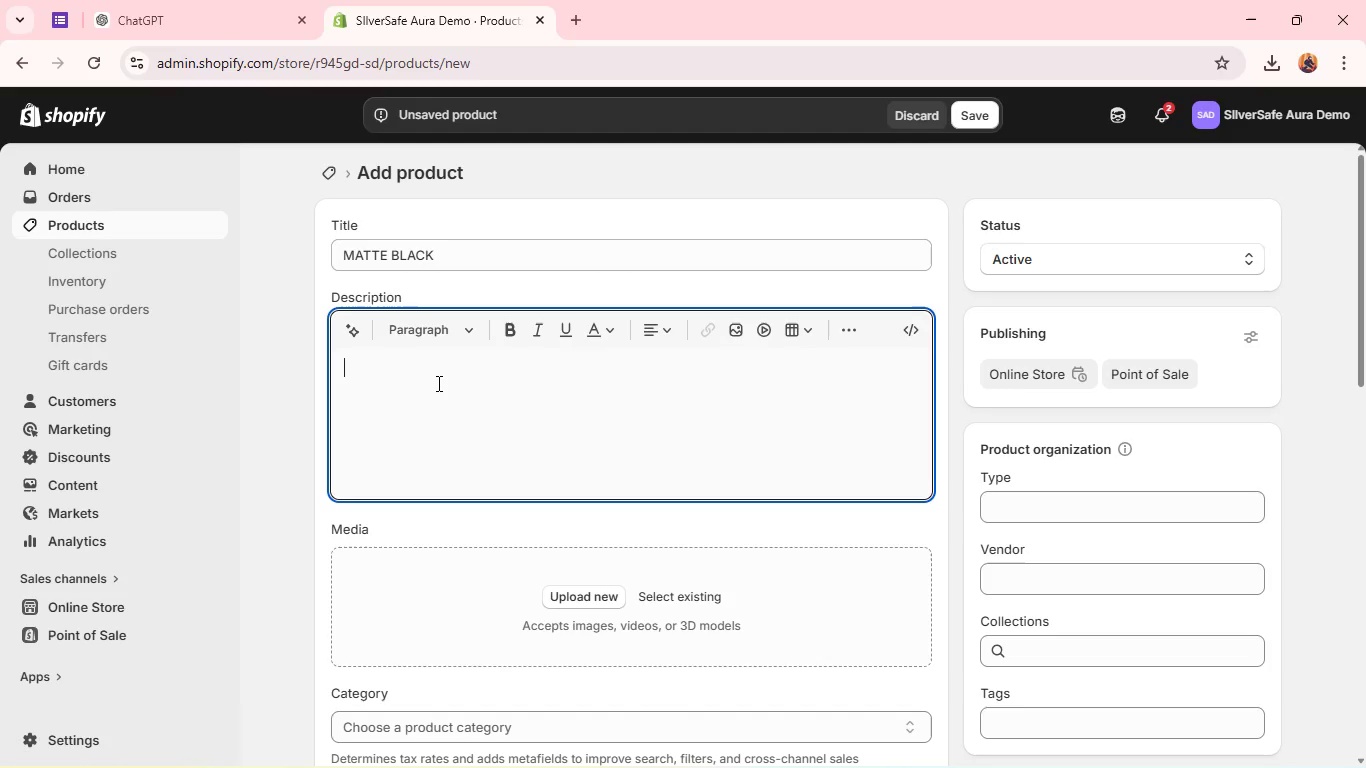 
type(Elevate your bathroom with discreet strength and architectural elegance. The Aura Series is )
 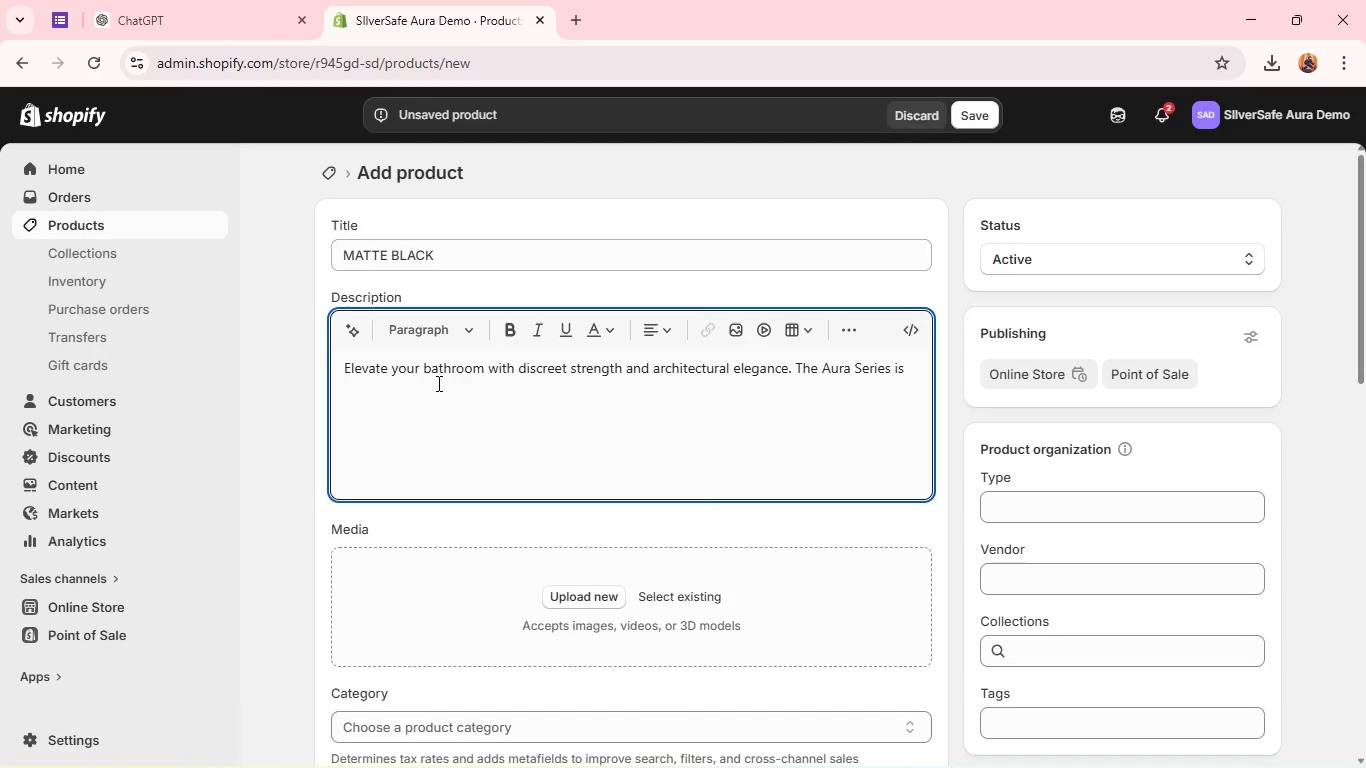 
type(designed to intergrate seemlessly inot modern interiors while provind)
key(Backspace)
type(g reliable, high-performance support.)
 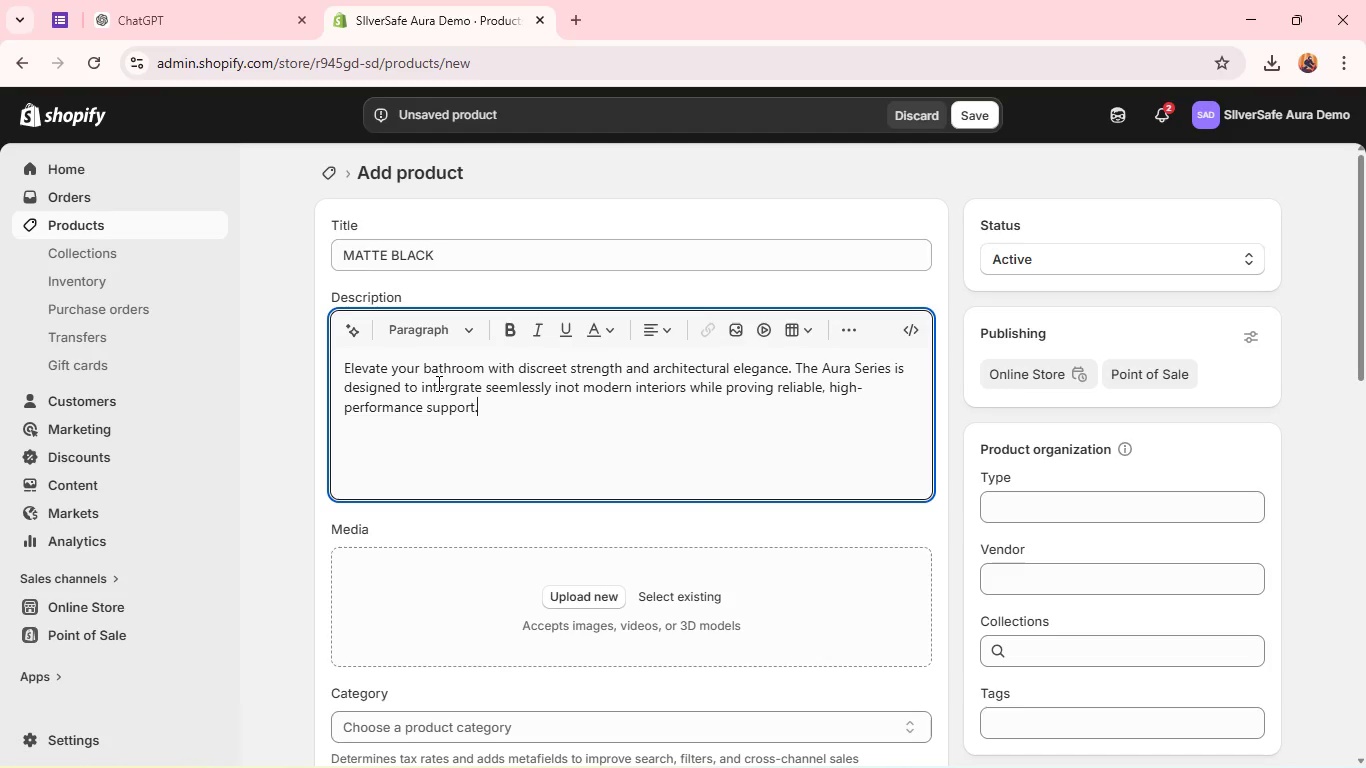 
key(Enter)
 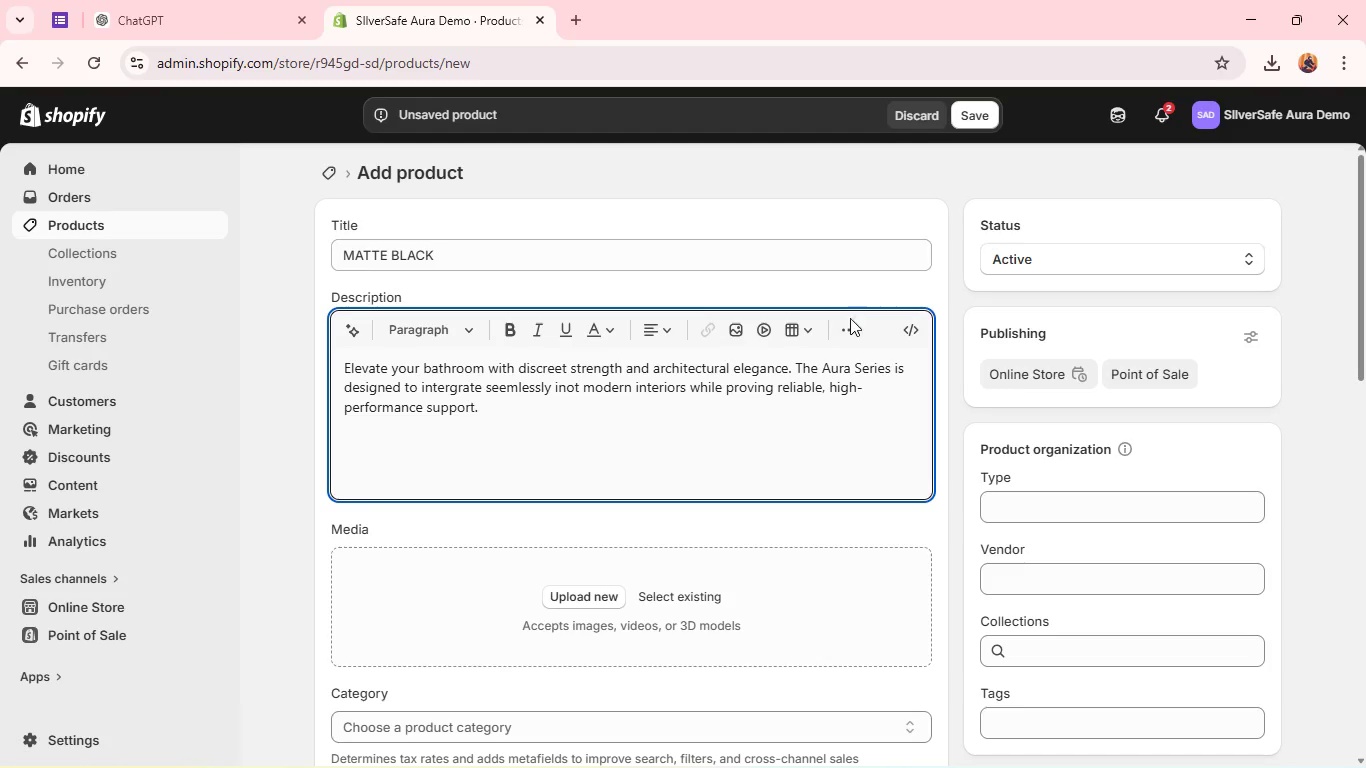 
left_click([851, 333])
 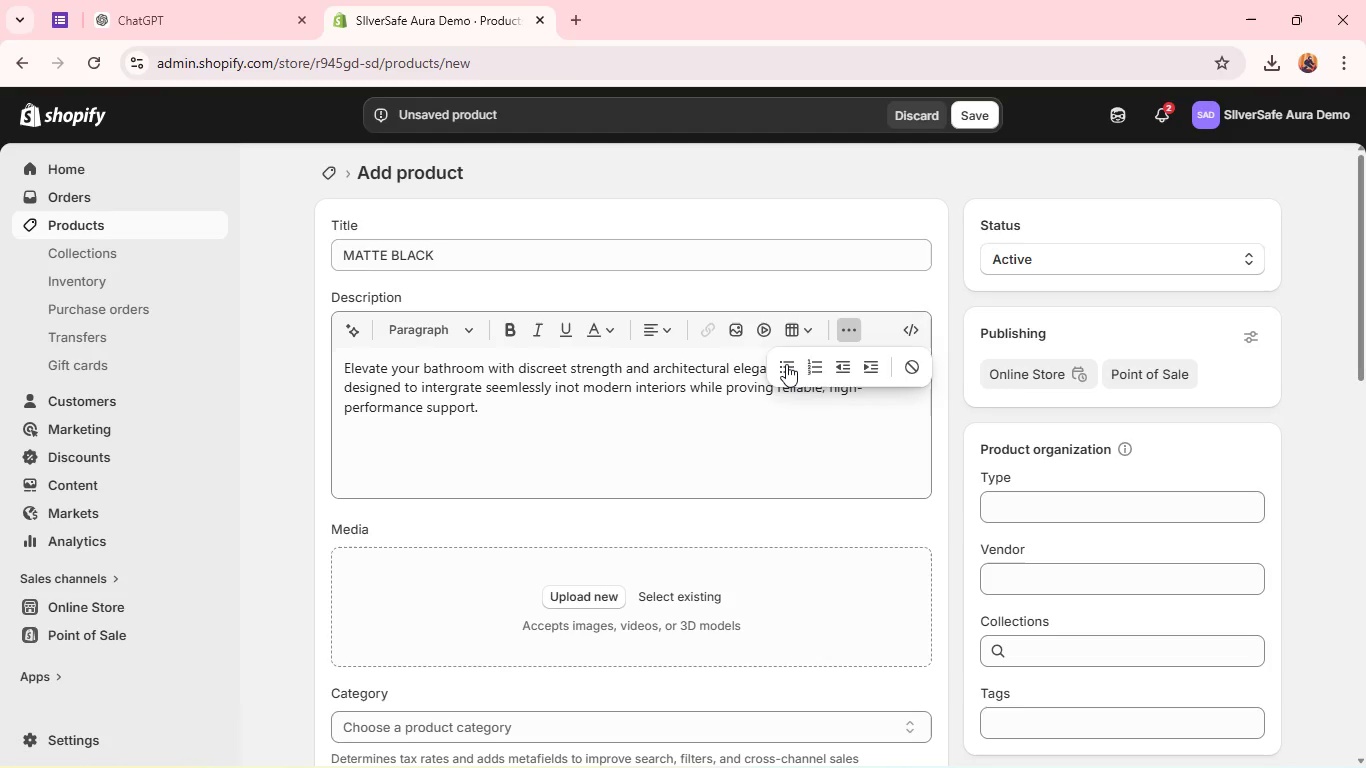 
left_click([785, 365])
 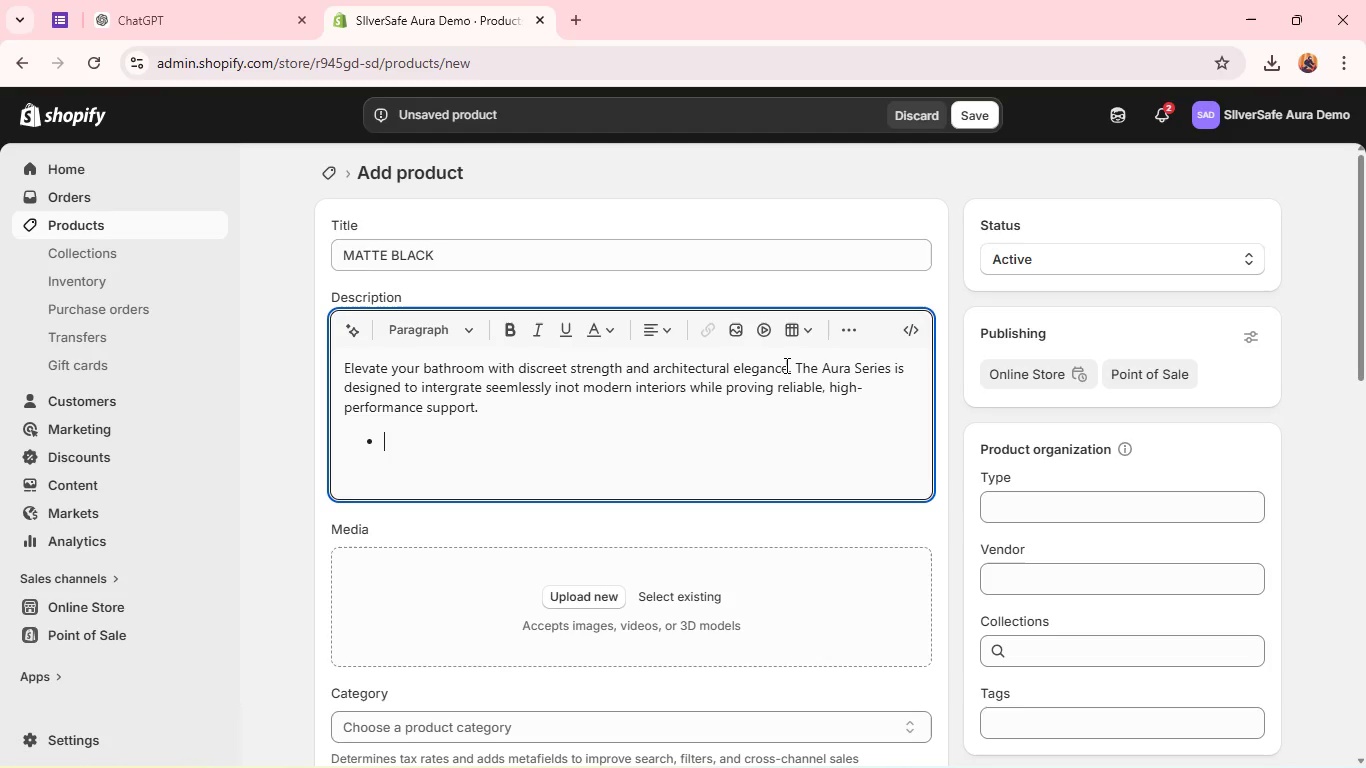 
type(Weight)
 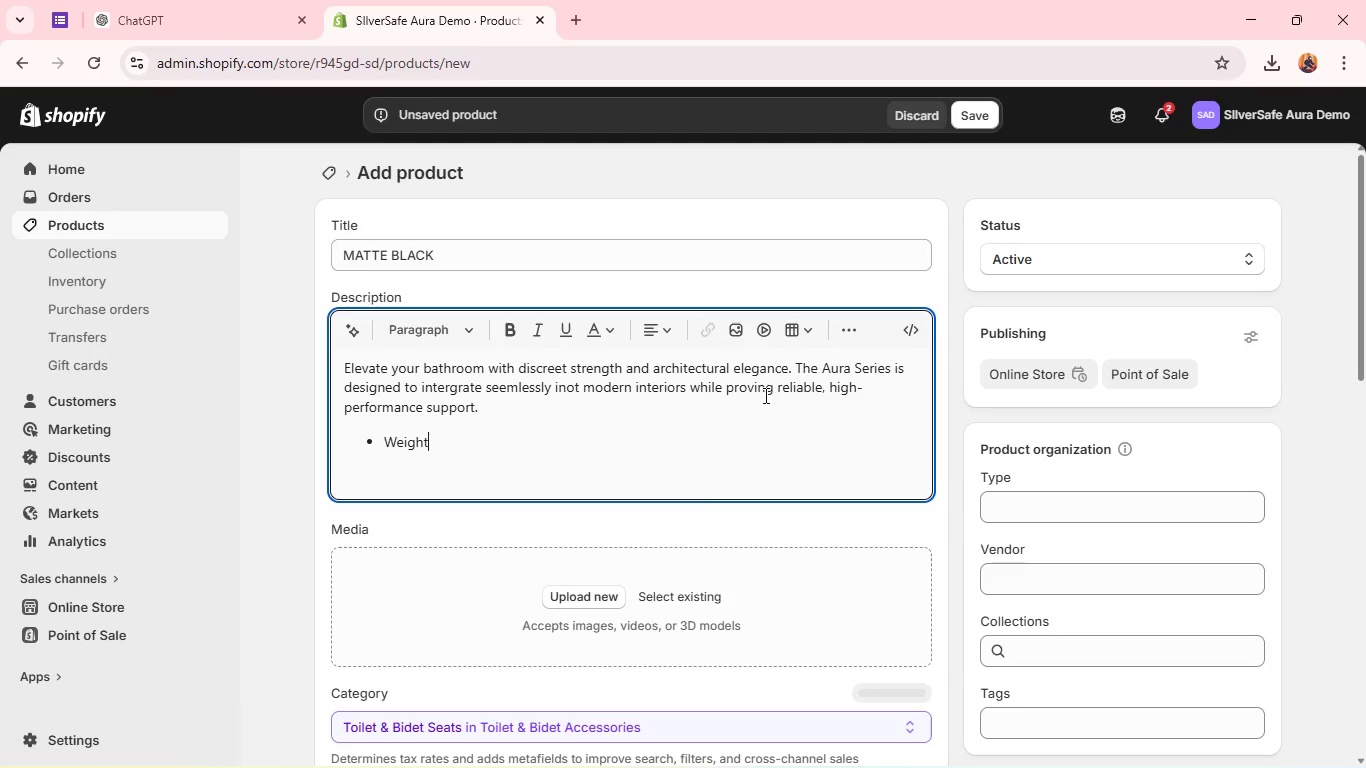 
type( Capacity: Up to 500 i)
key(Backspace)
type(Ibs)
 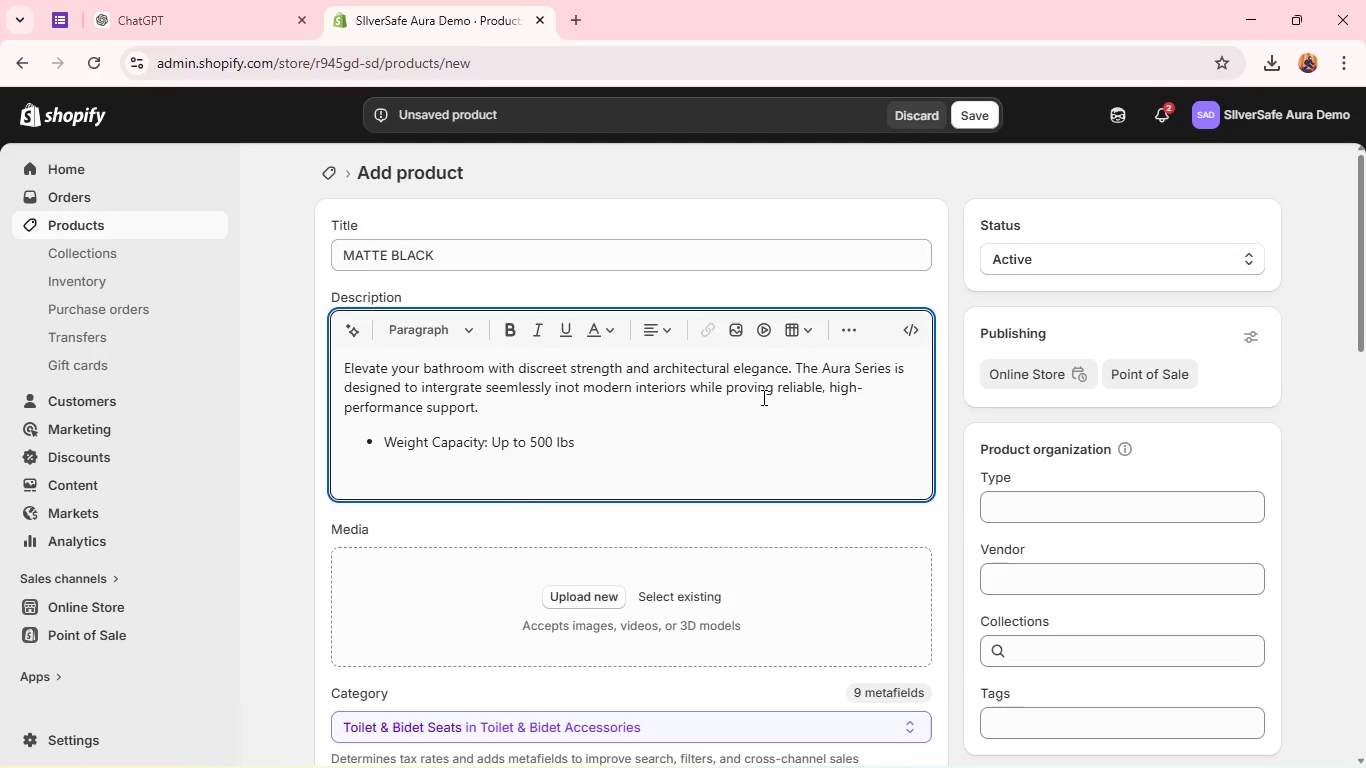 
key(Enter)
 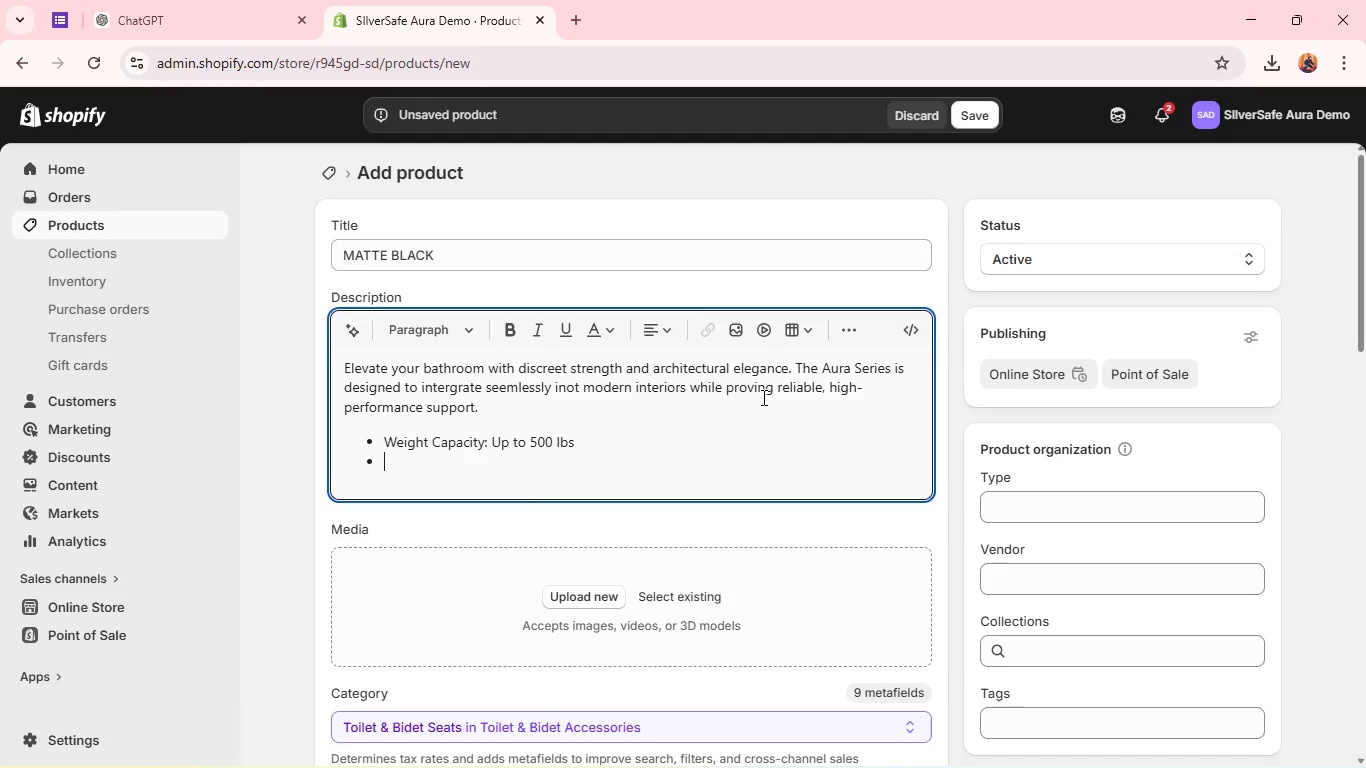 
type(Length)
 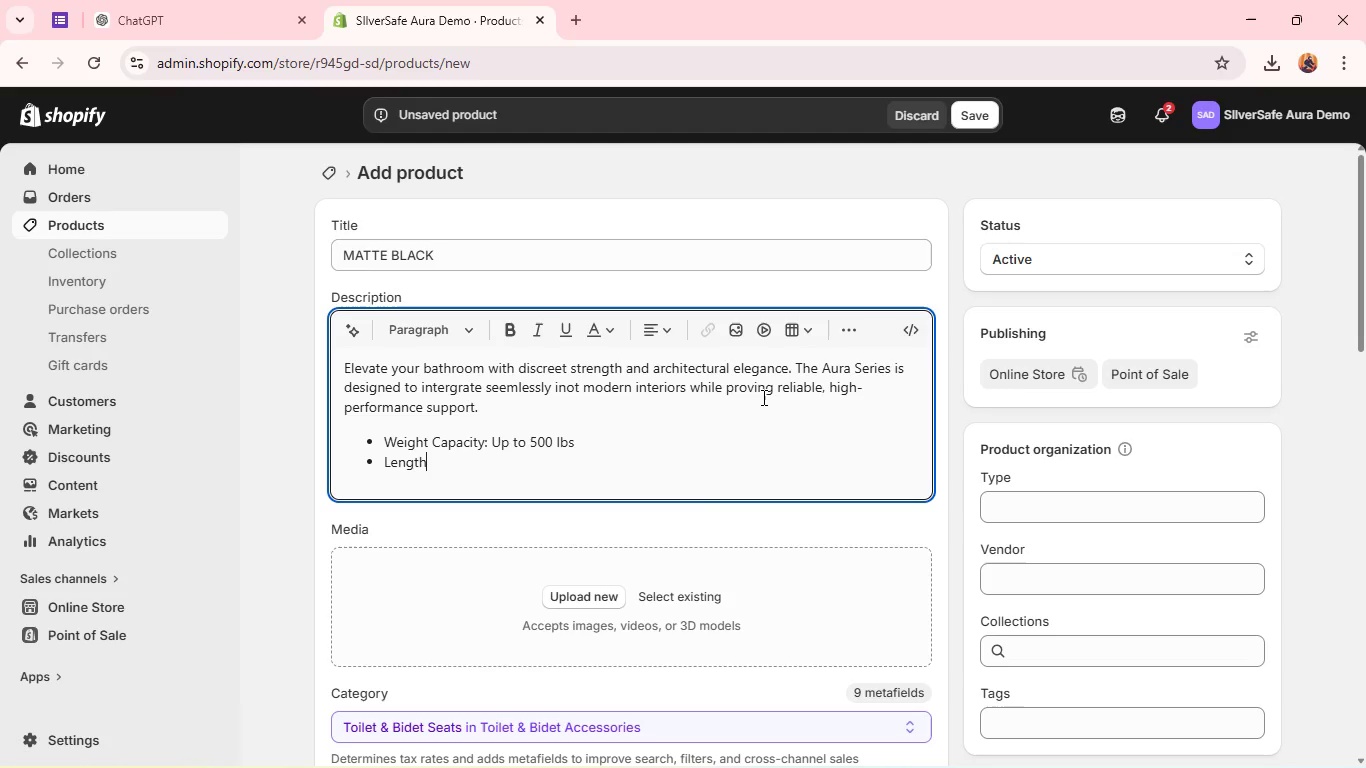 
type(: 24 inches)
 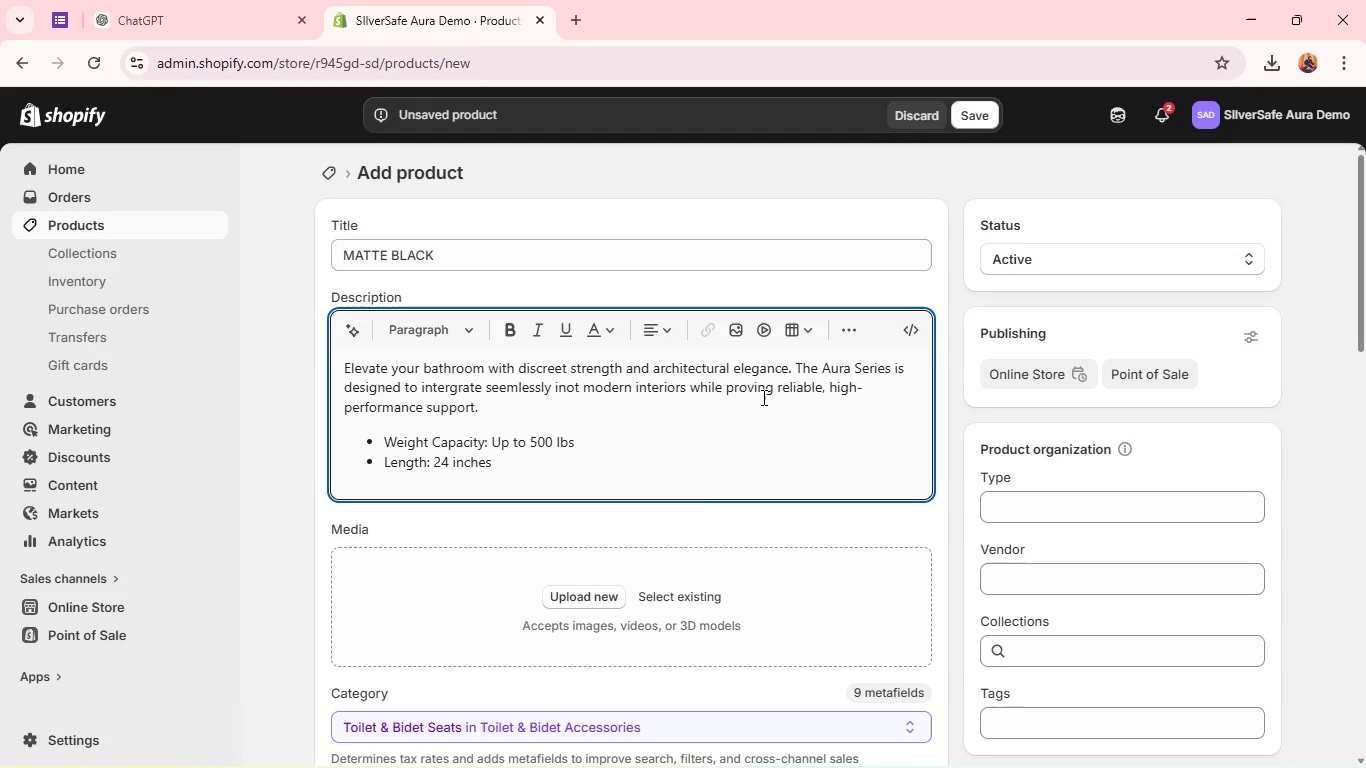 
key(Enter)
 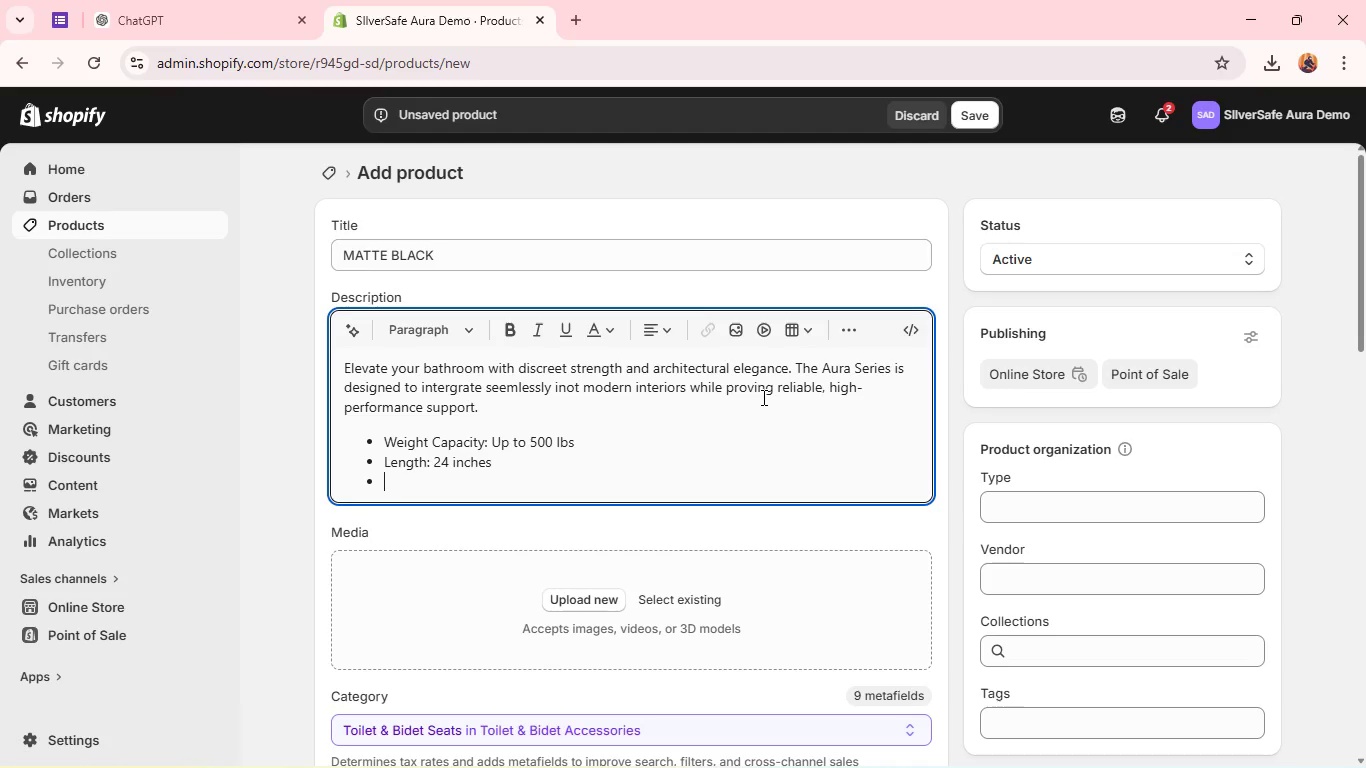 
type(Diameter: )
 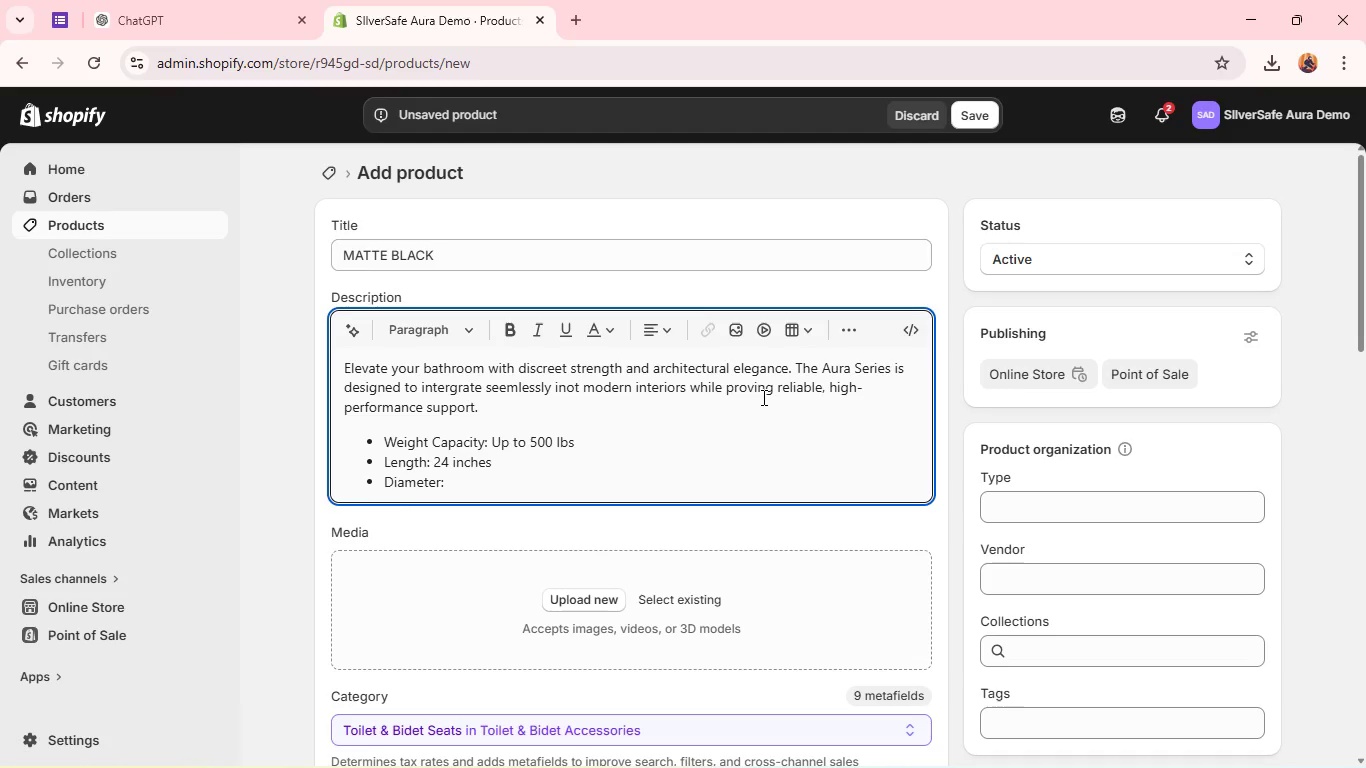 
type(1.25 inches)
 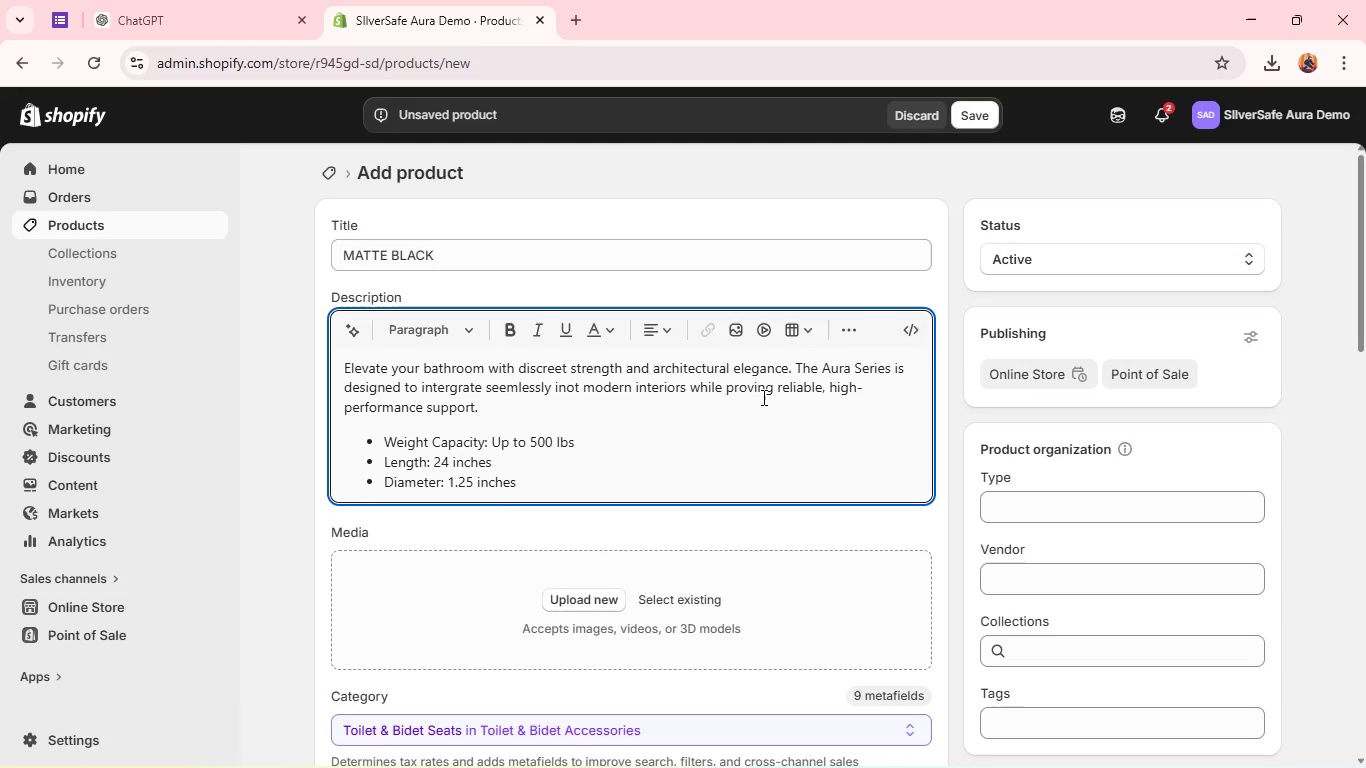 
key(Enter)
 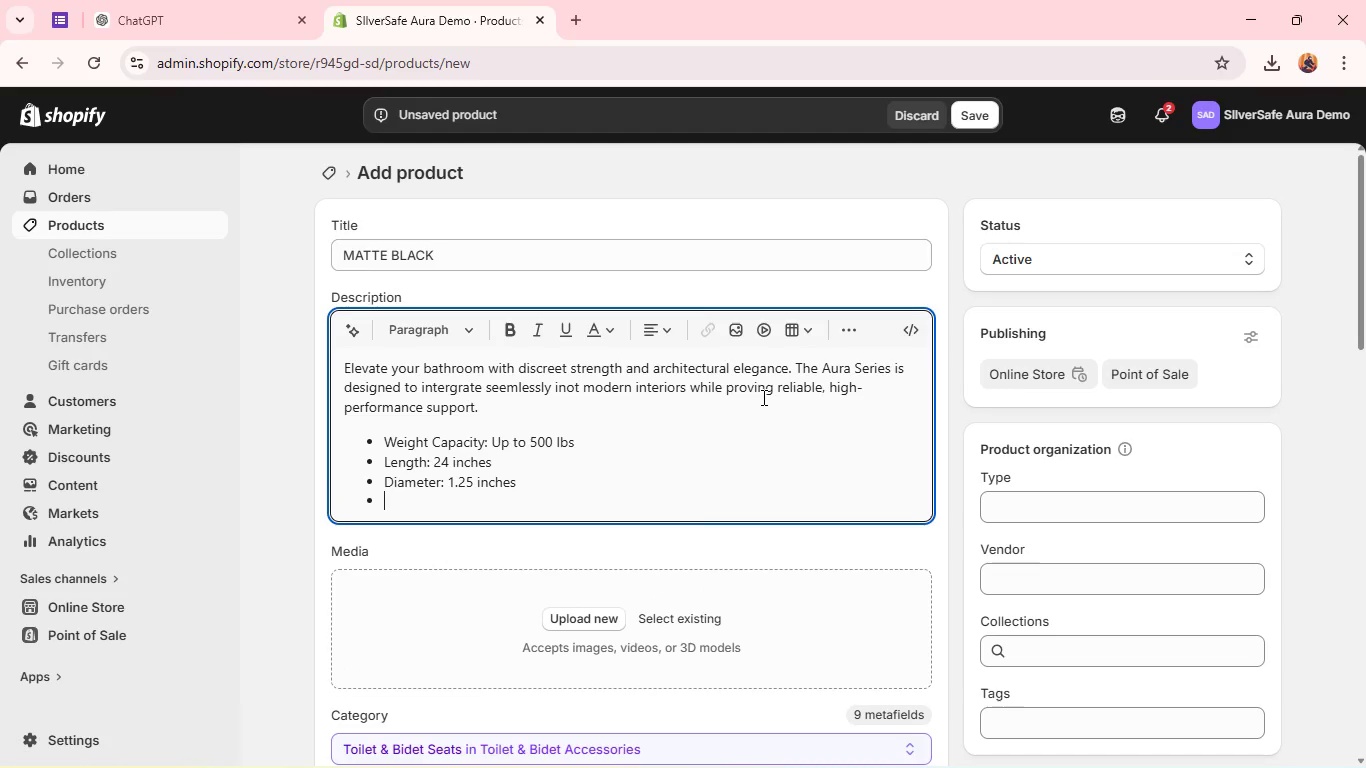 
type(Material: Premium stainless steel)
 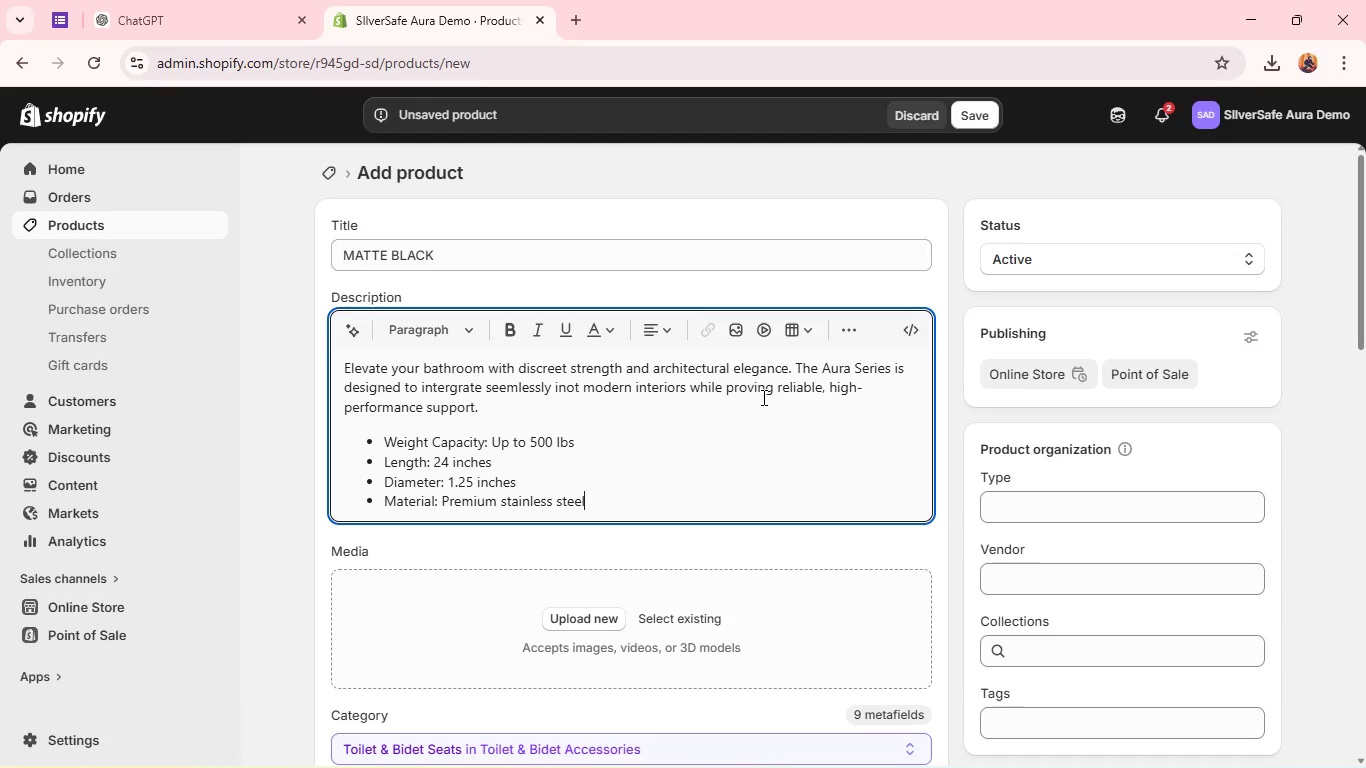 
key(Enter)
 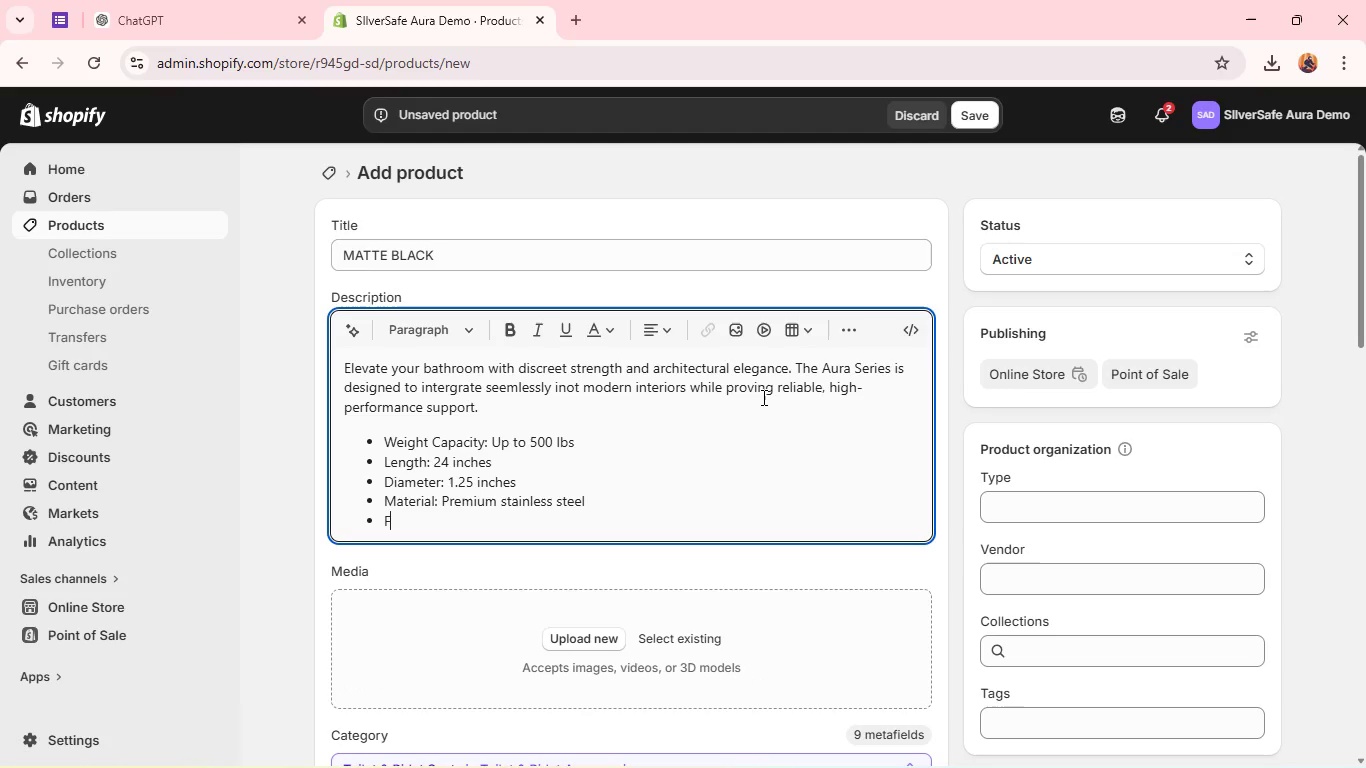 
type(Finish: Matte Black, rust-resistant coating)
 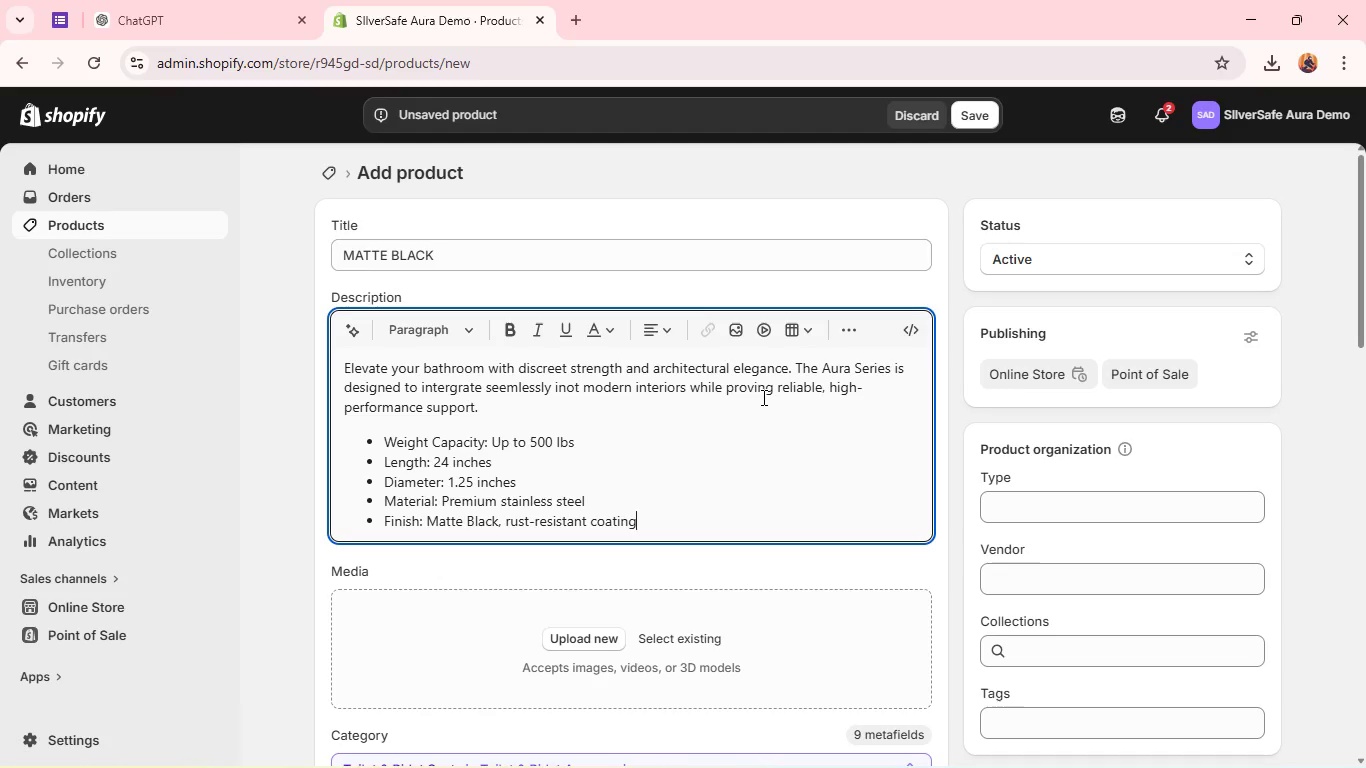 
key(Enter)
 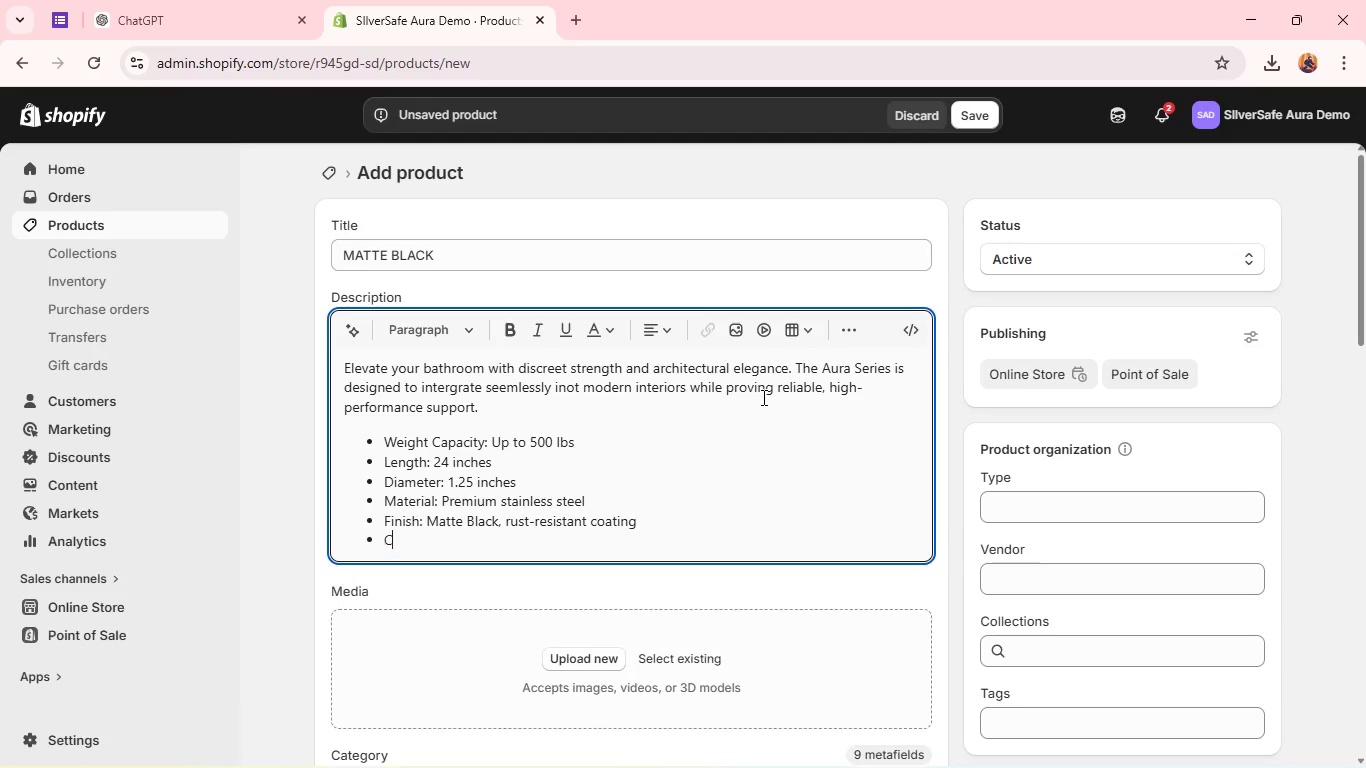 
type(Concealed mounting hardware for seamless design)
 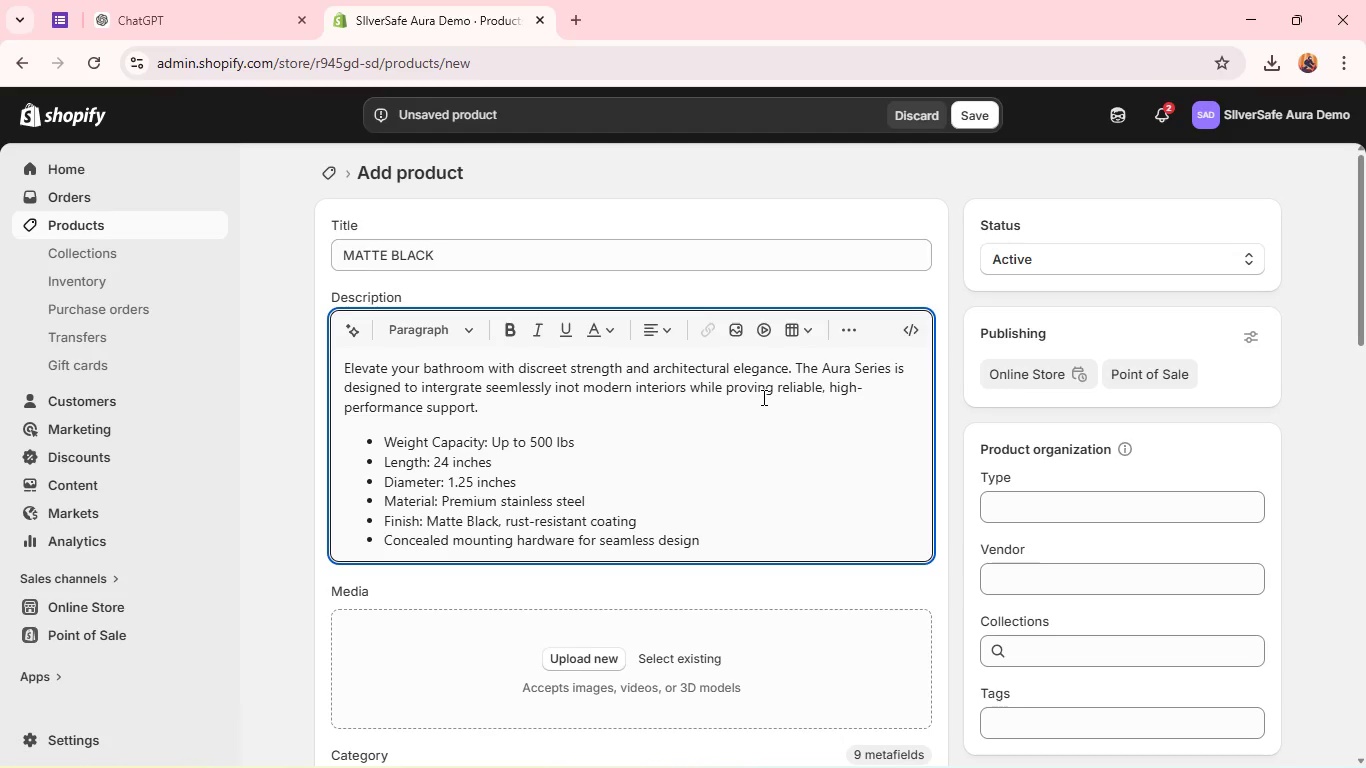 
key(Enter)
 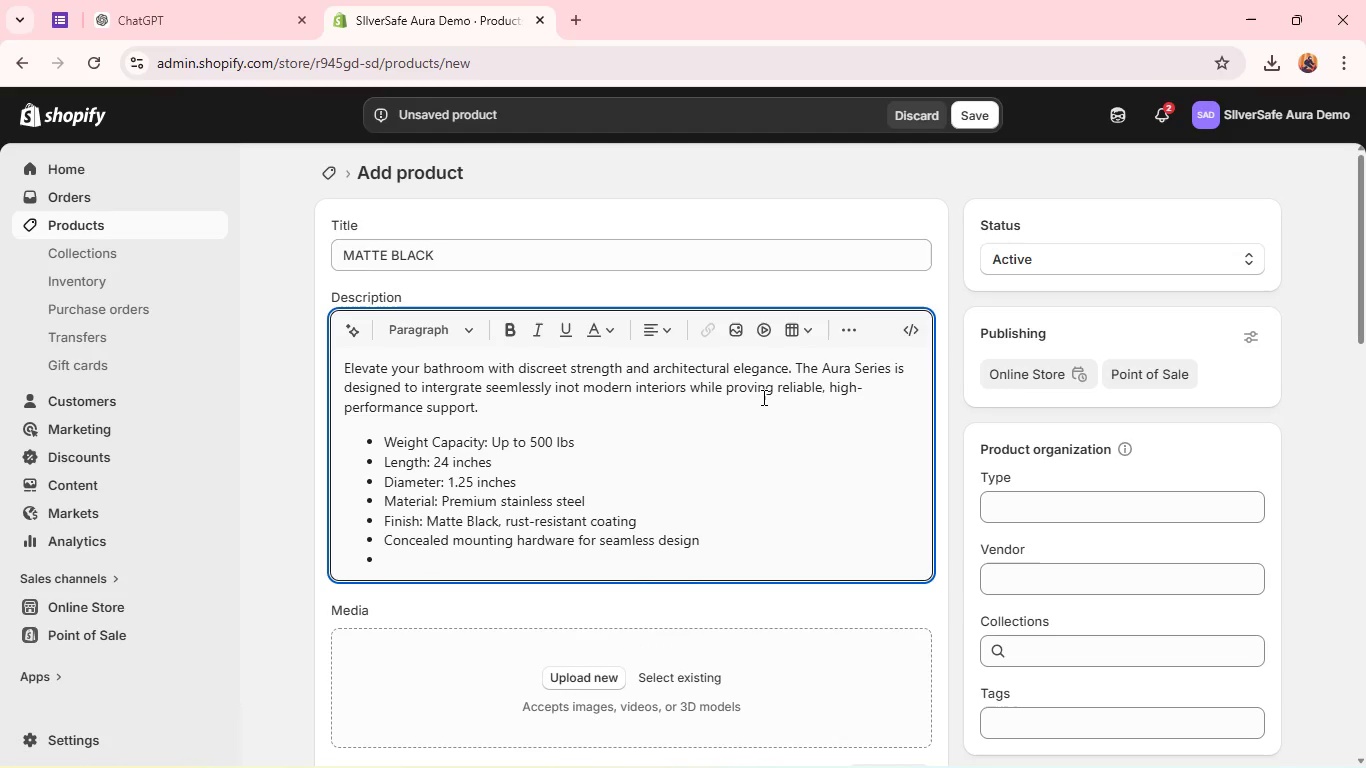 
key(Enter)
 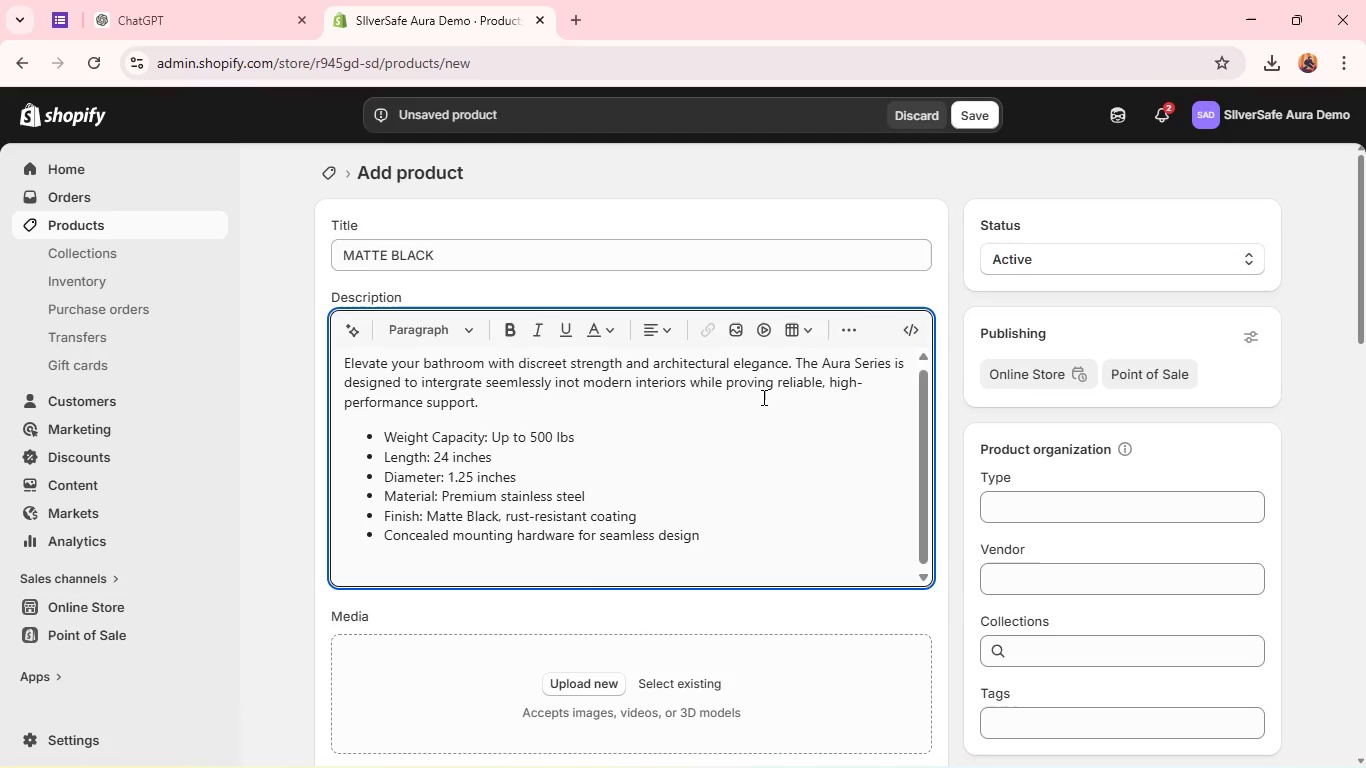 
type(A refined safety solution than enhances your space without visual interruption)
 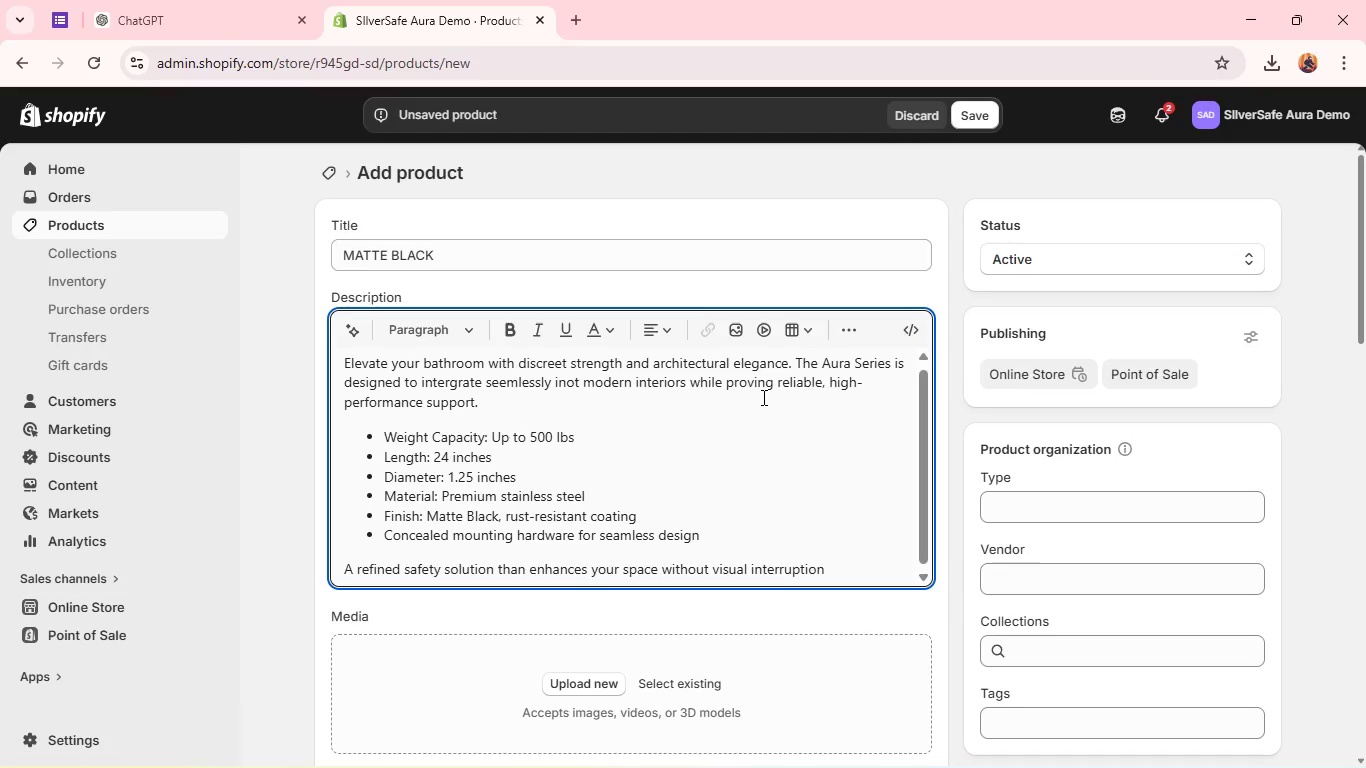 
key(Period)
 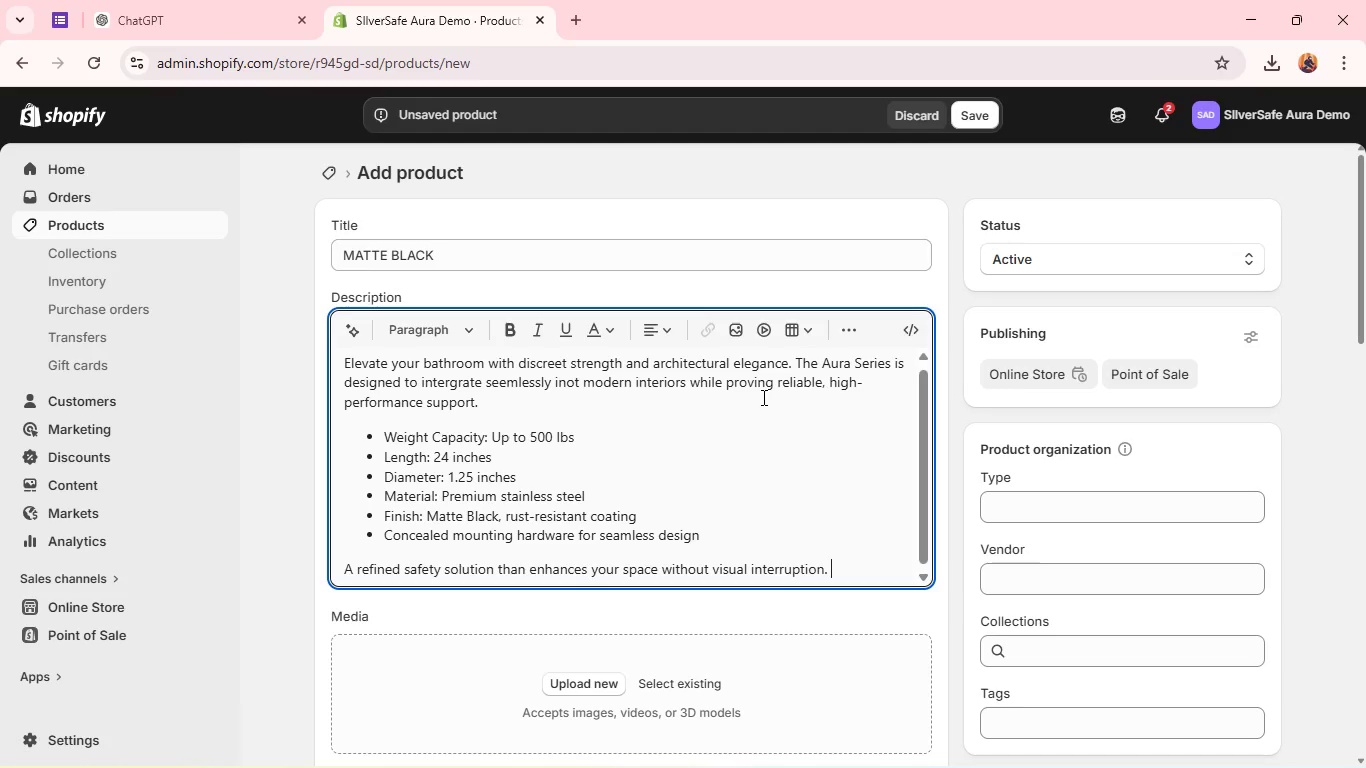 
key(Space)
 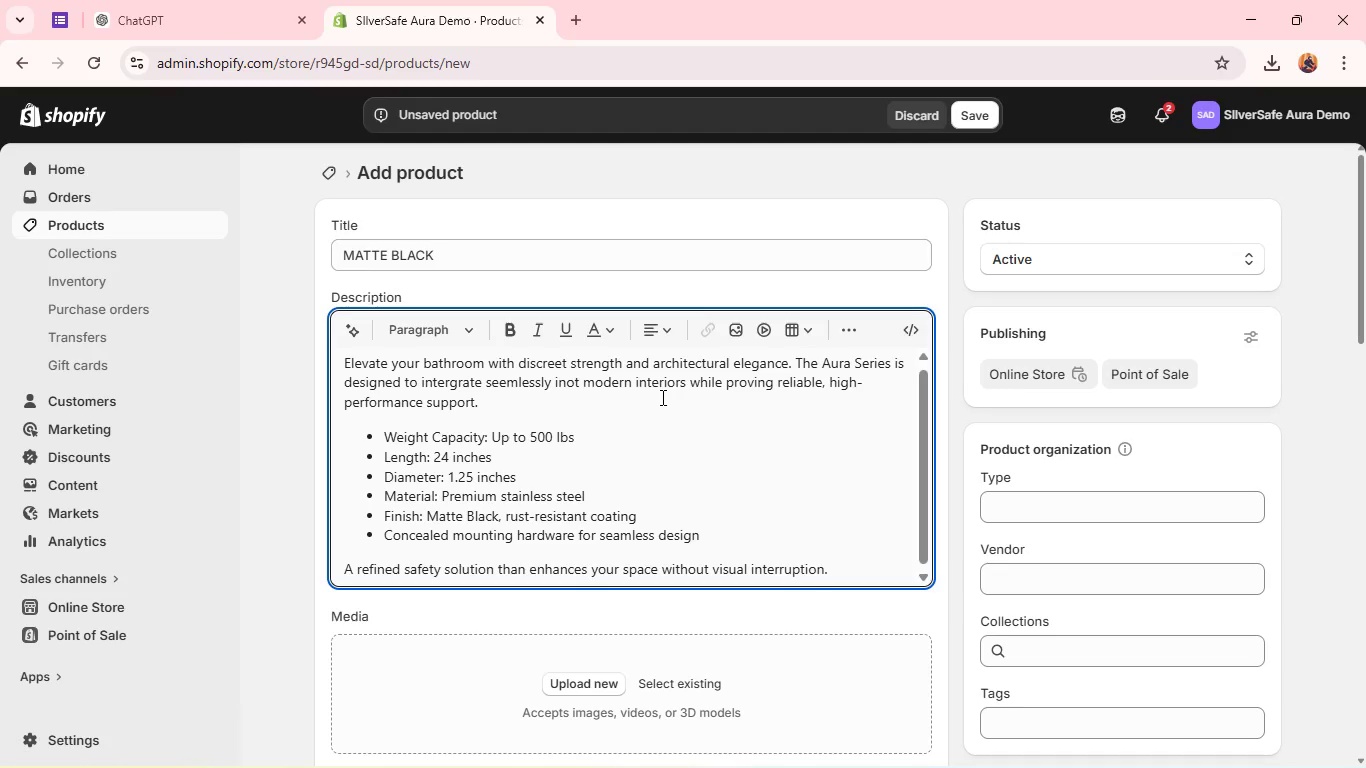 
wait(45.44)
 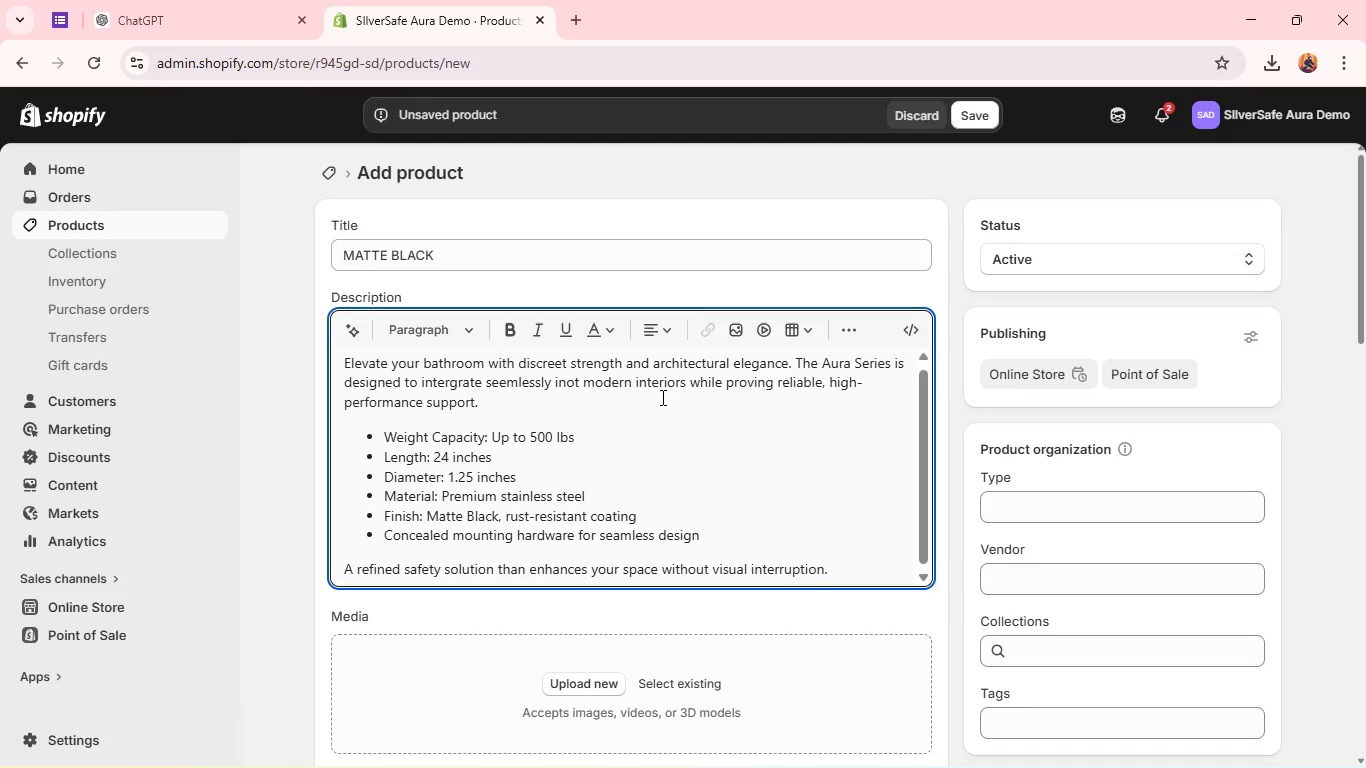 
left_click([759, 382])
 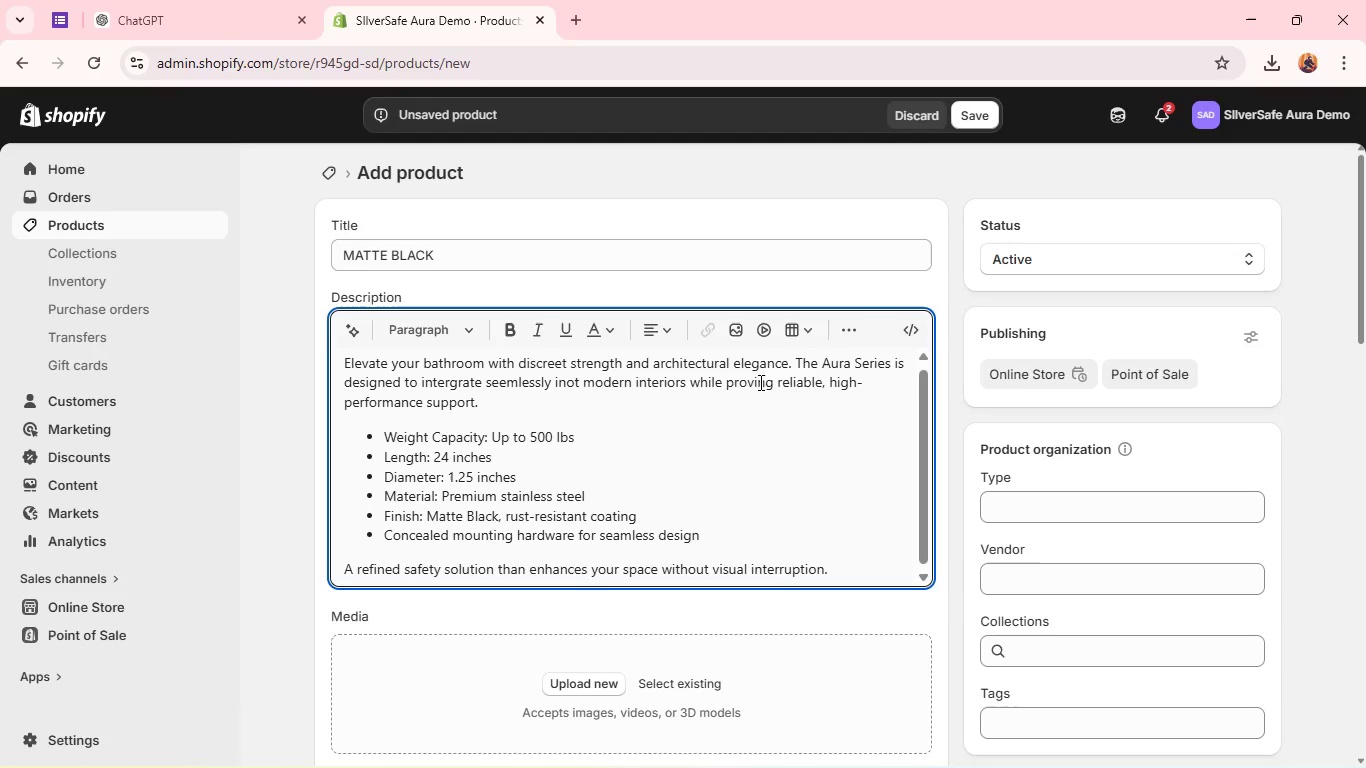 
type(din)
key(Backspace)
 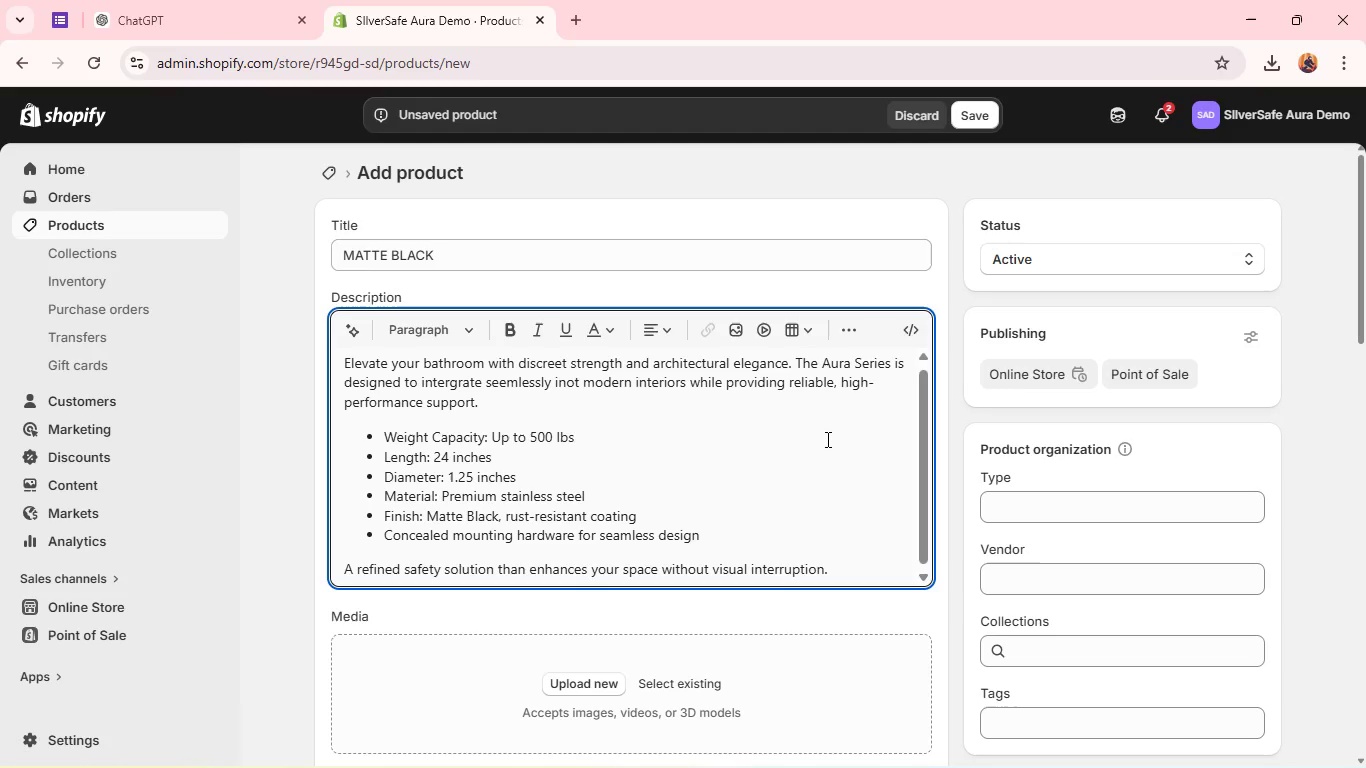 
left_click([826, 439])
 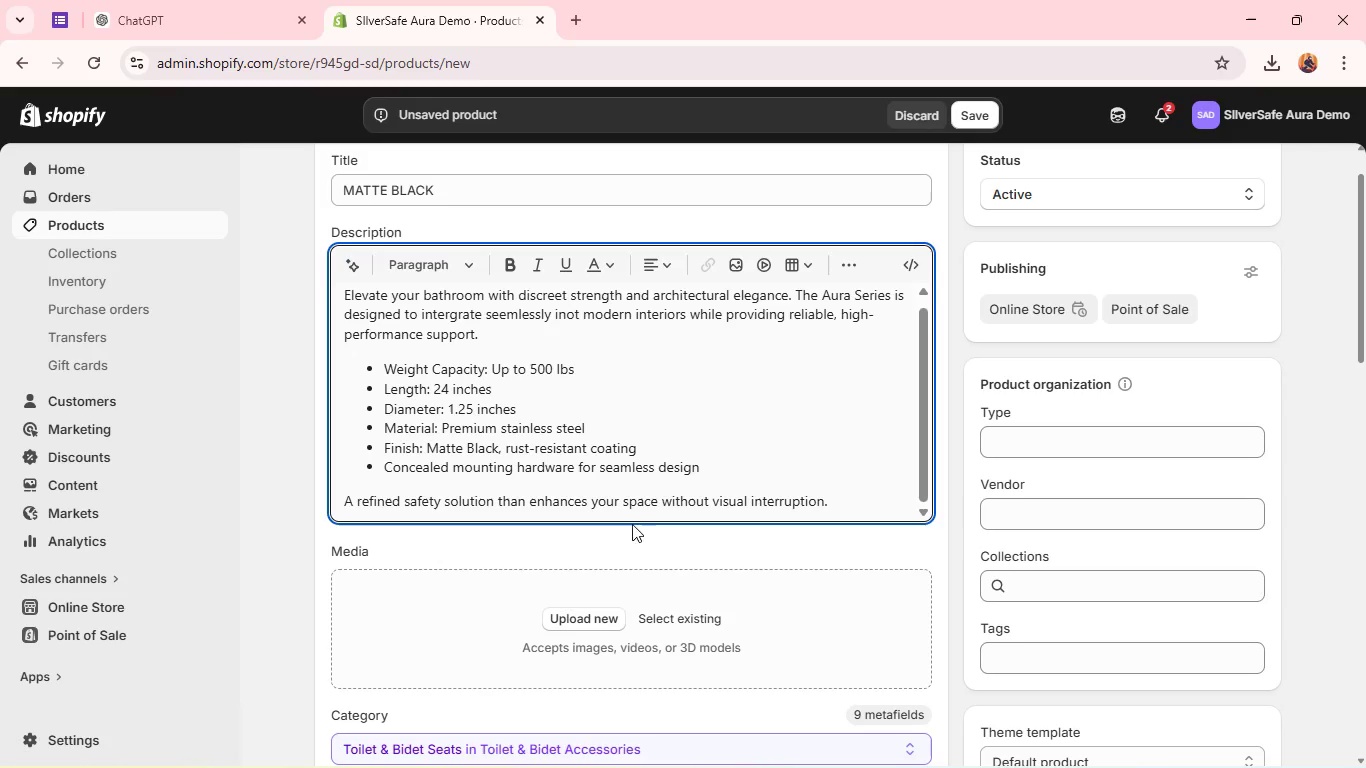 
wait(80.72)
 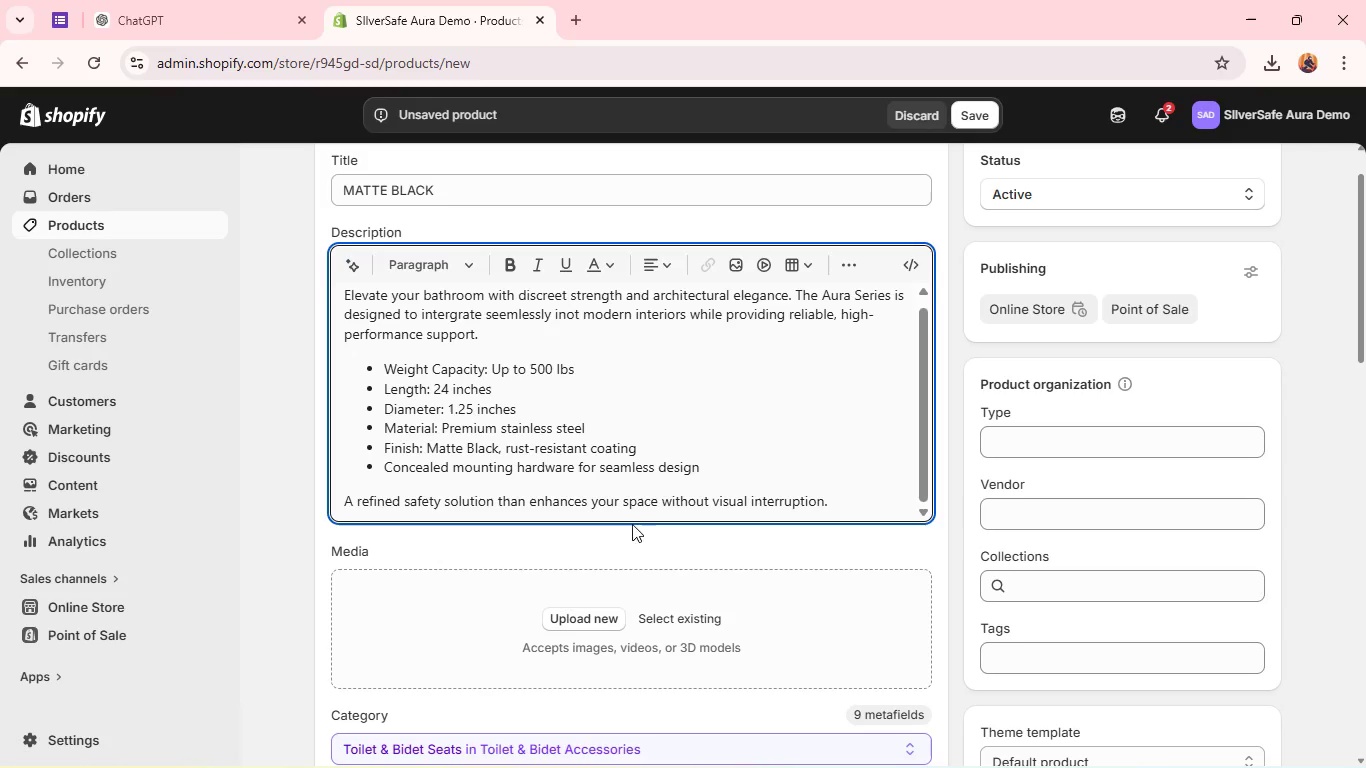 
left_click([589, 621])
 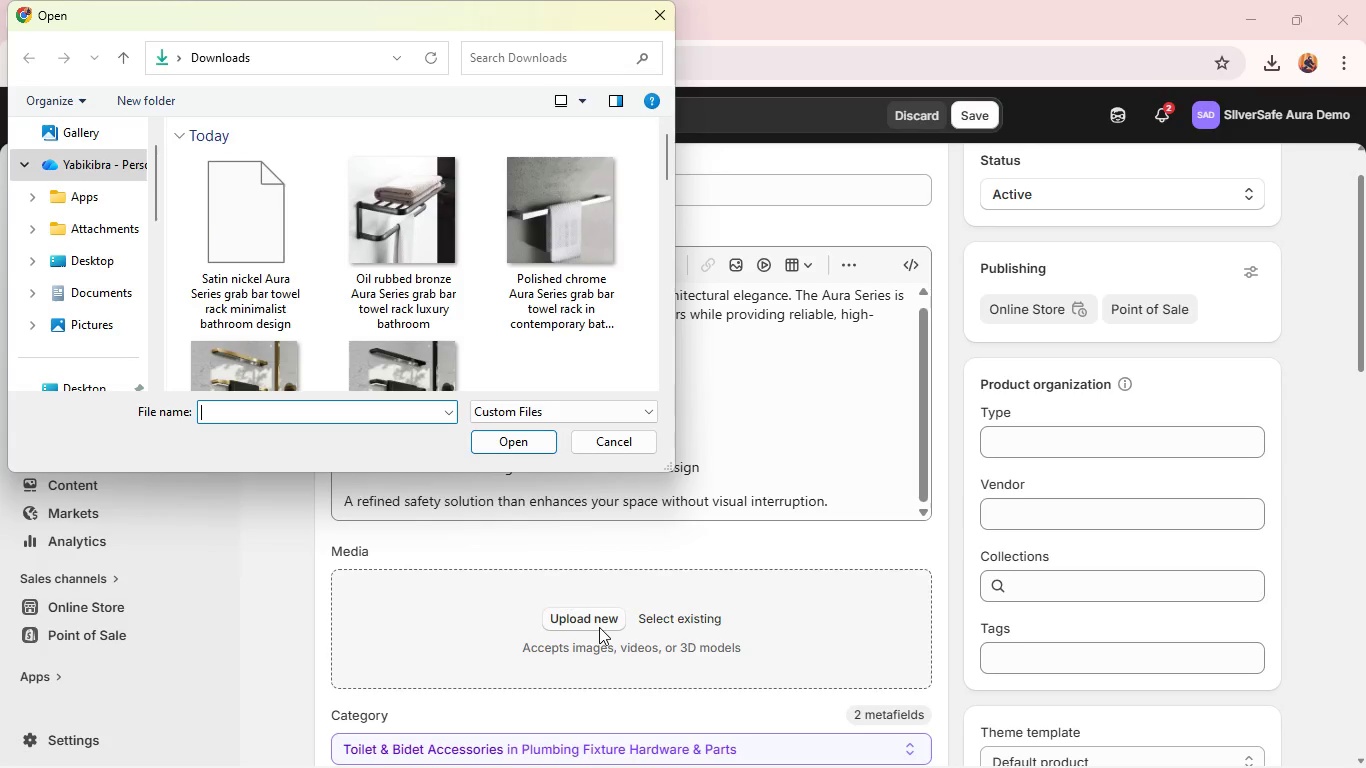 
wait(16.64)
 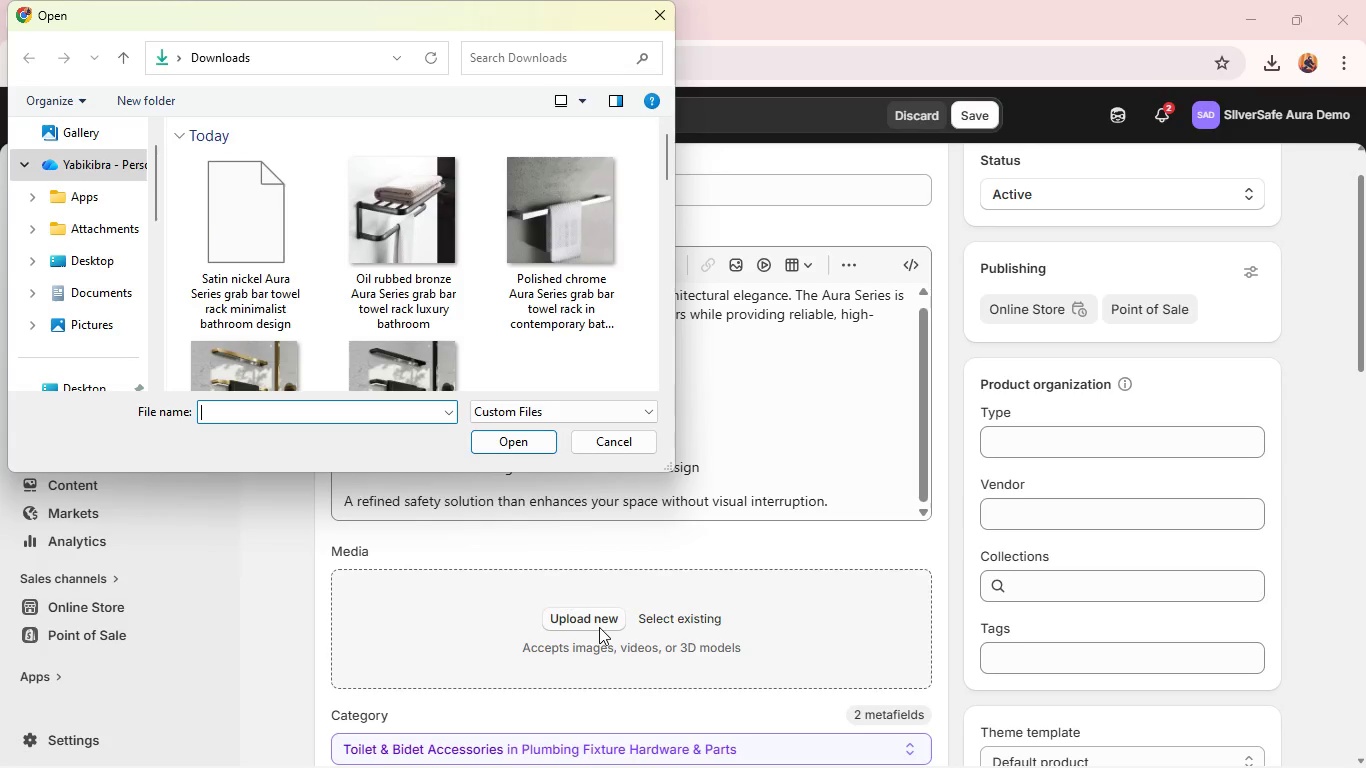 
scroll: coordinate [531, 303], scroll_direction: down, amount: 2.0
 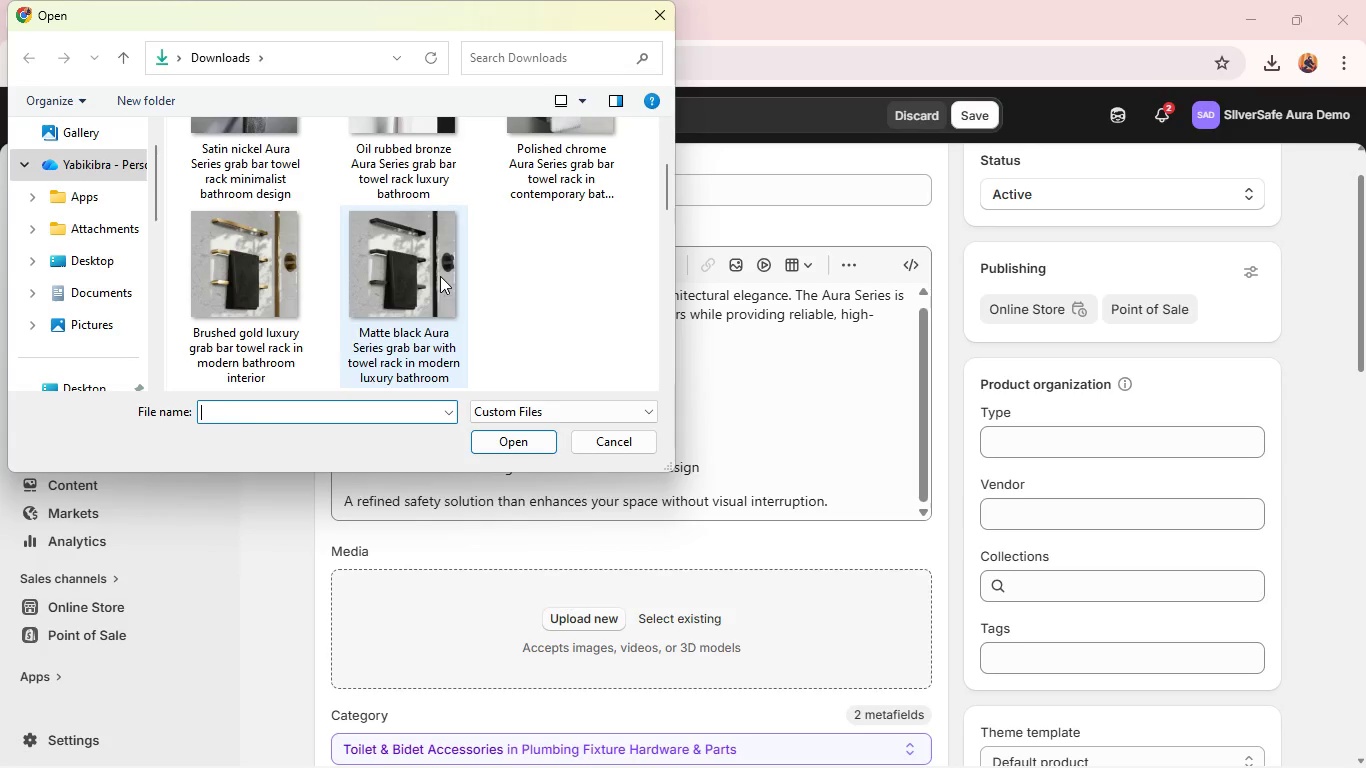 
left_click([440, 276])
 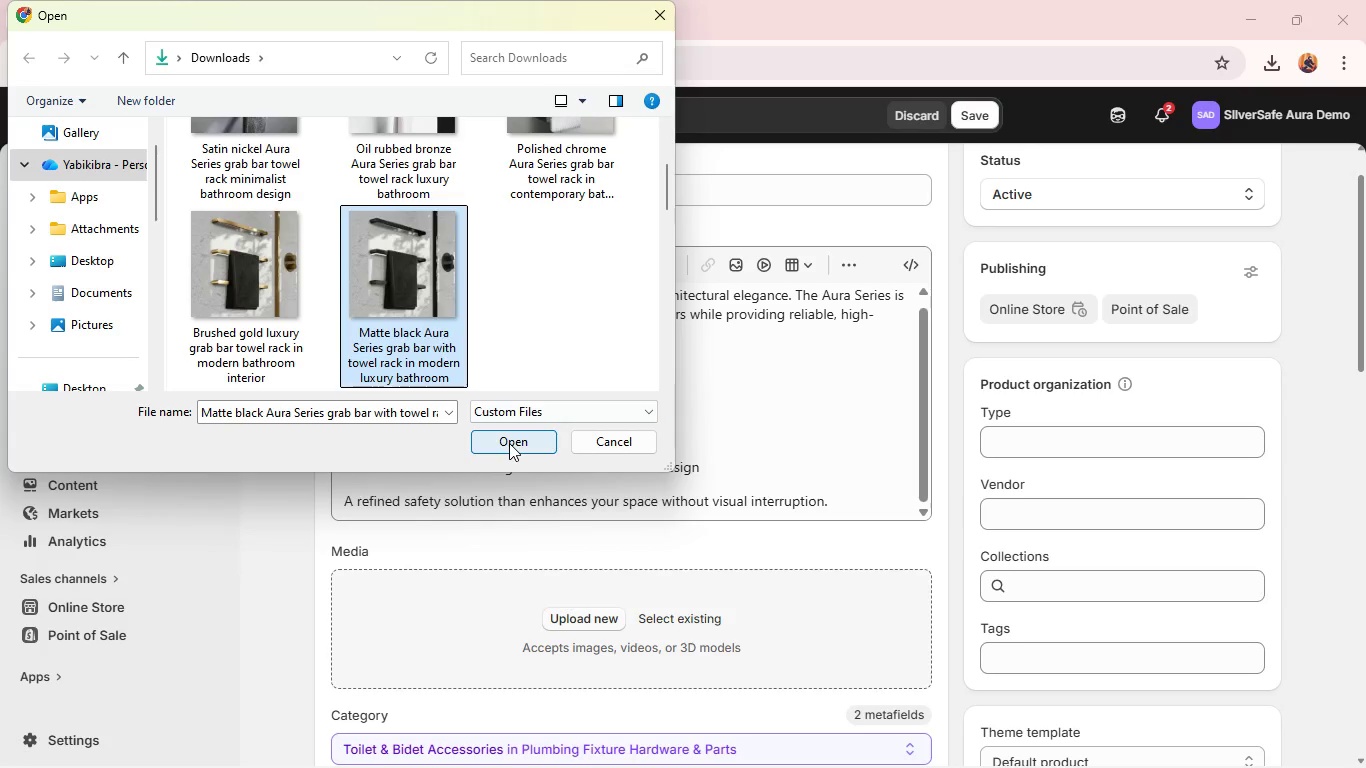 
left_click([509, 443])
 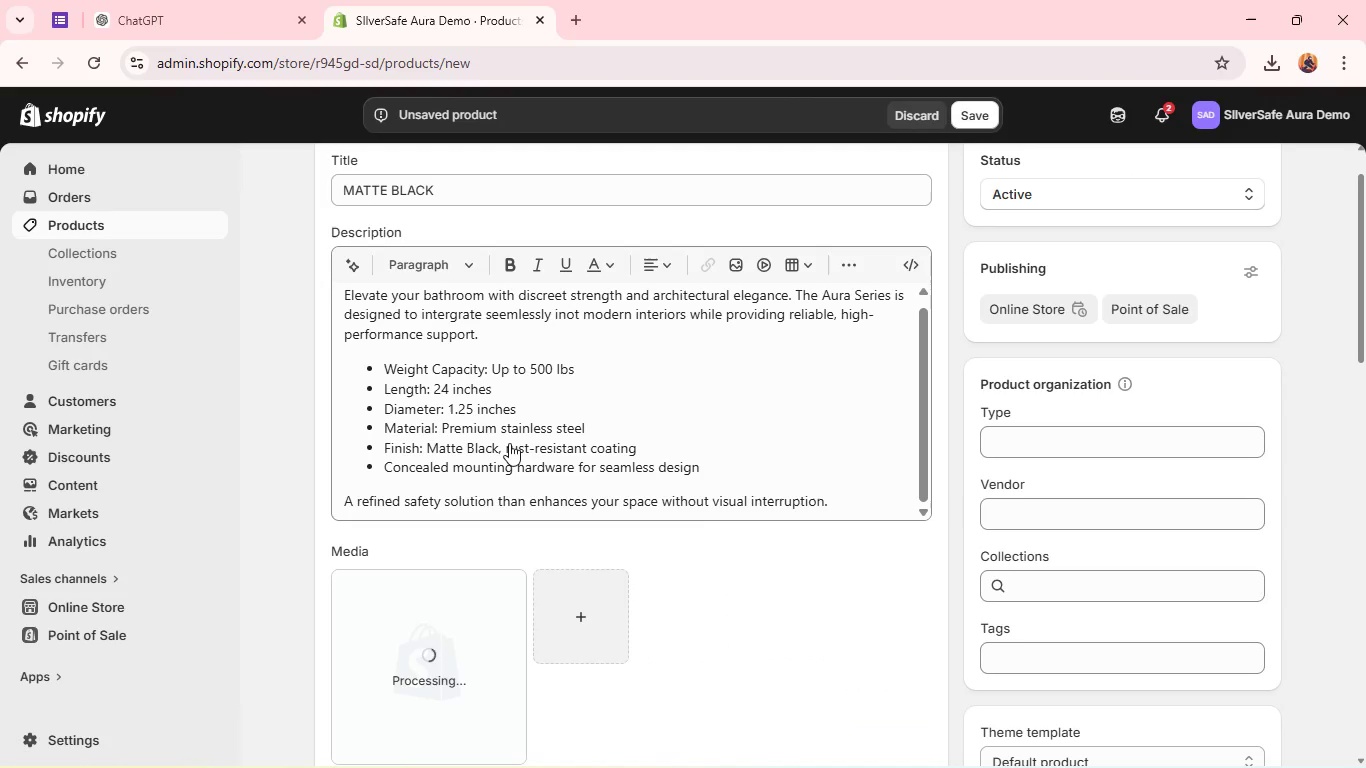 
wait(13.73)
 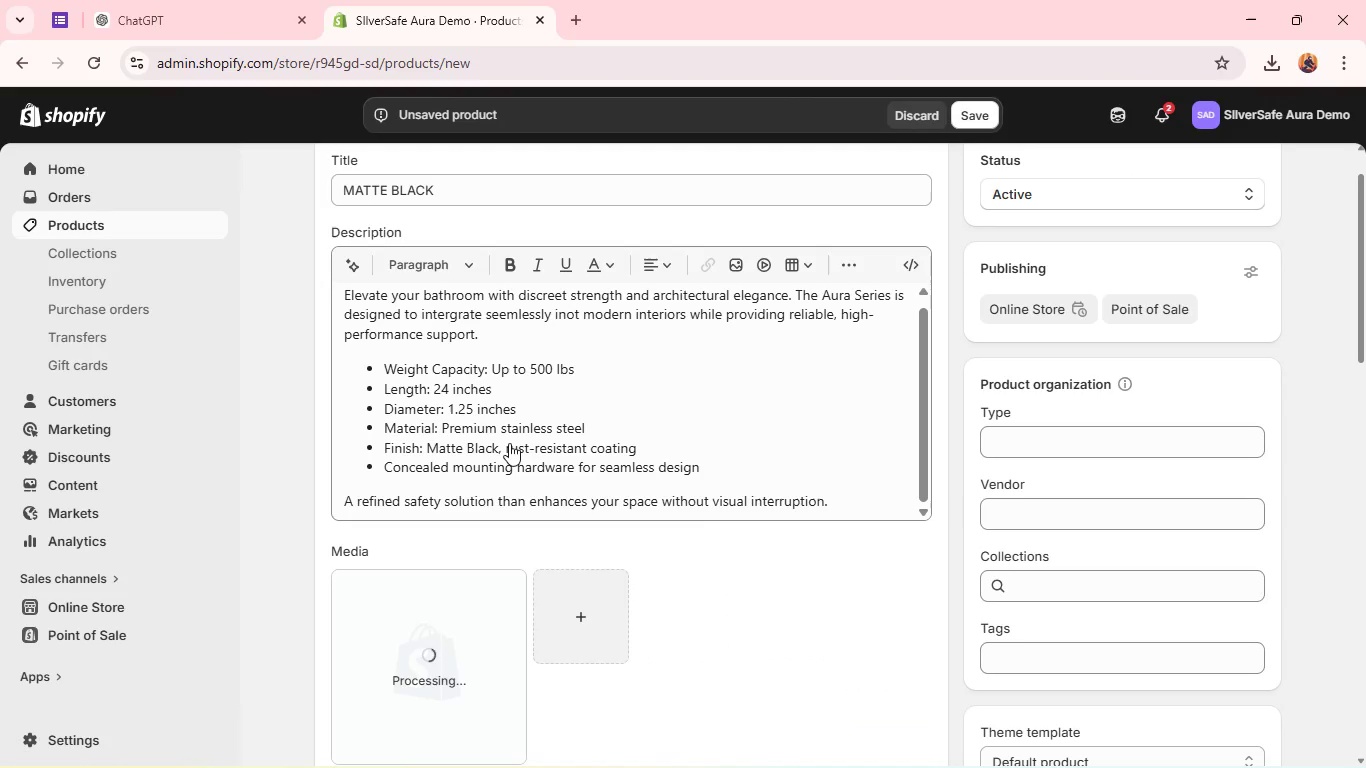 
left_click([464, 617])
 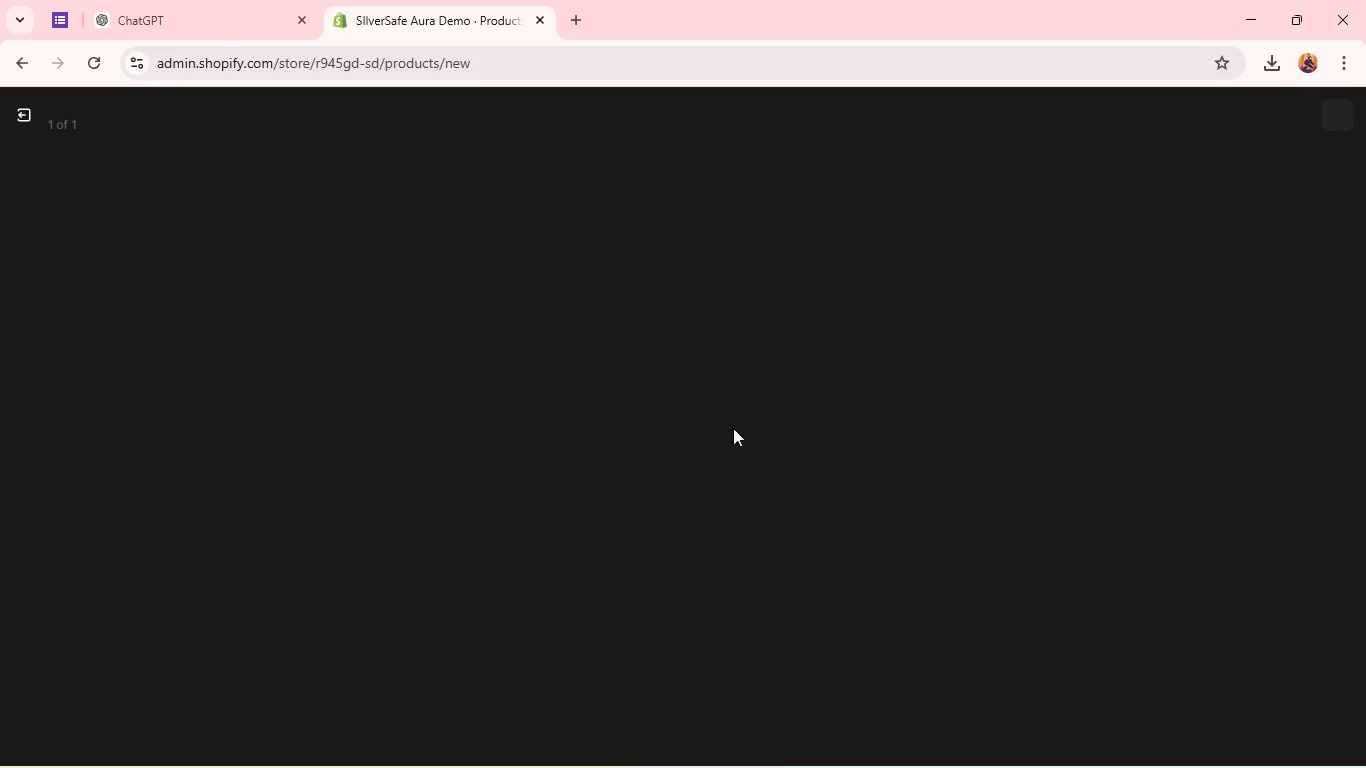 
wait(8.89)
 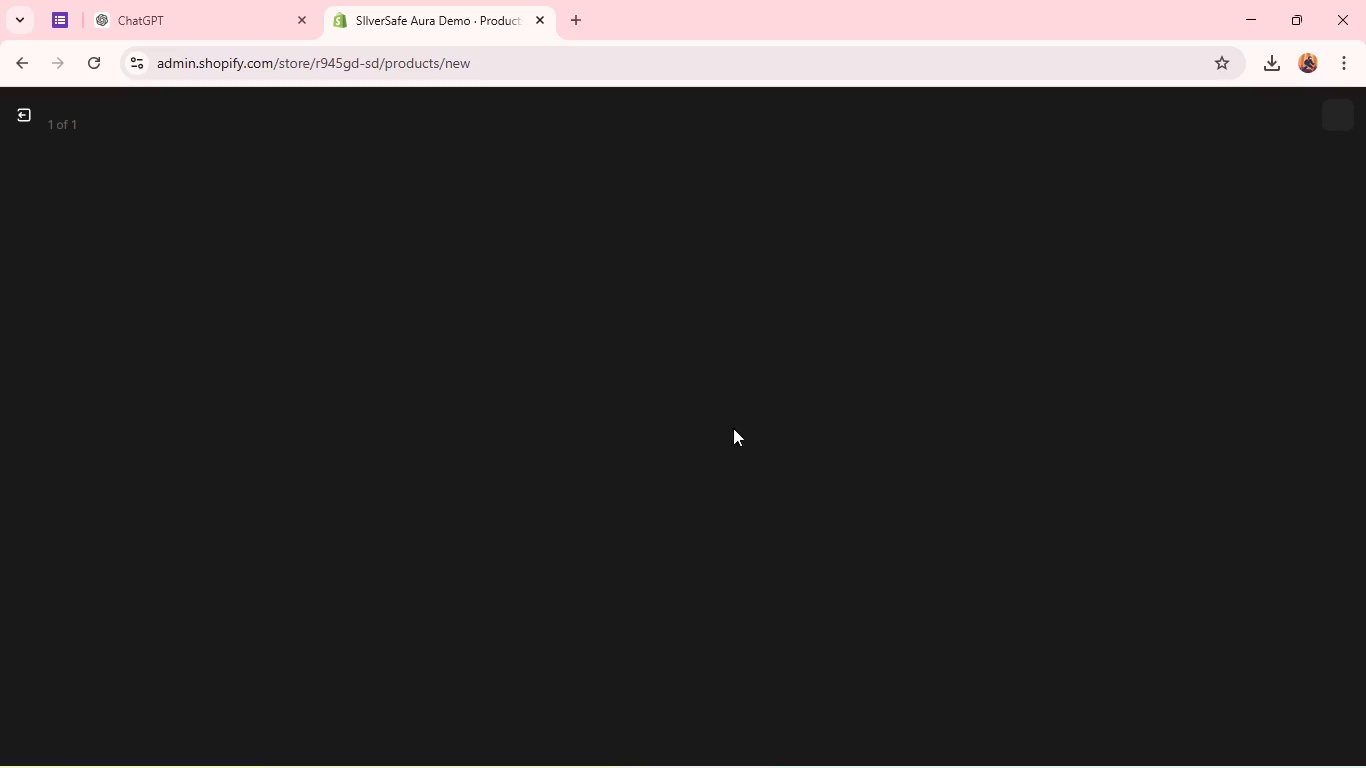 
left_click([1159, 333])
 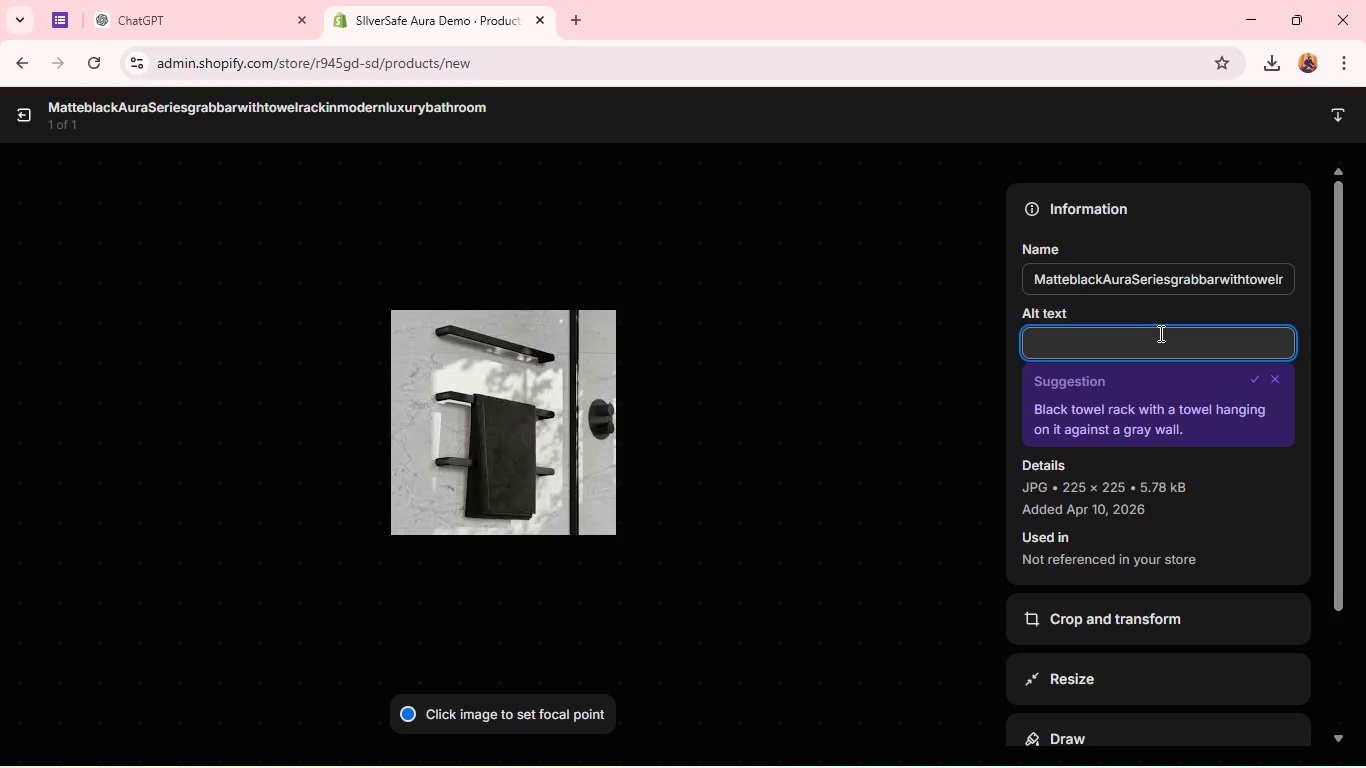 
type(Matteblack)
key(Backspace)
key(Backspace)
key(Backspace)
key(Backspace)
key(Backspace)
type( black Aura Series)
 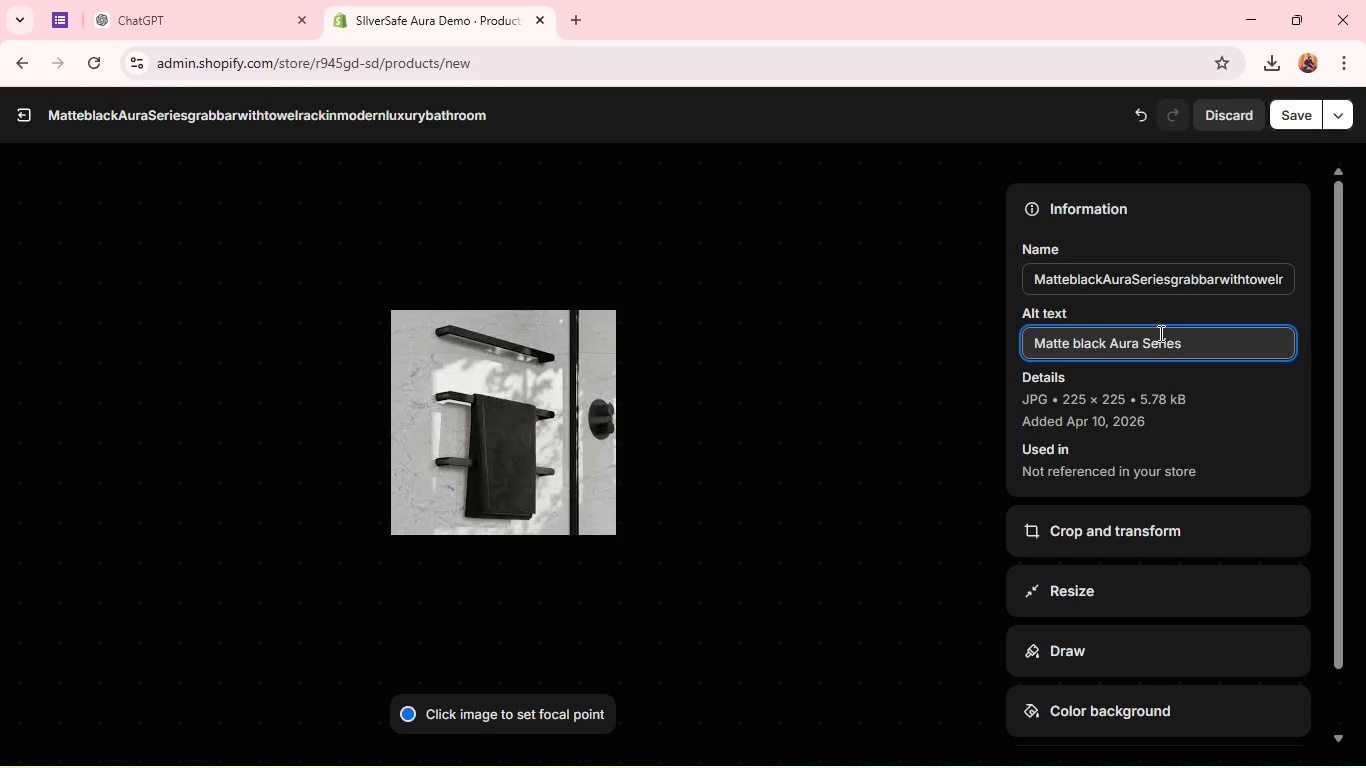 
type( grab bar with towel rack in modern luxury bathroom)
 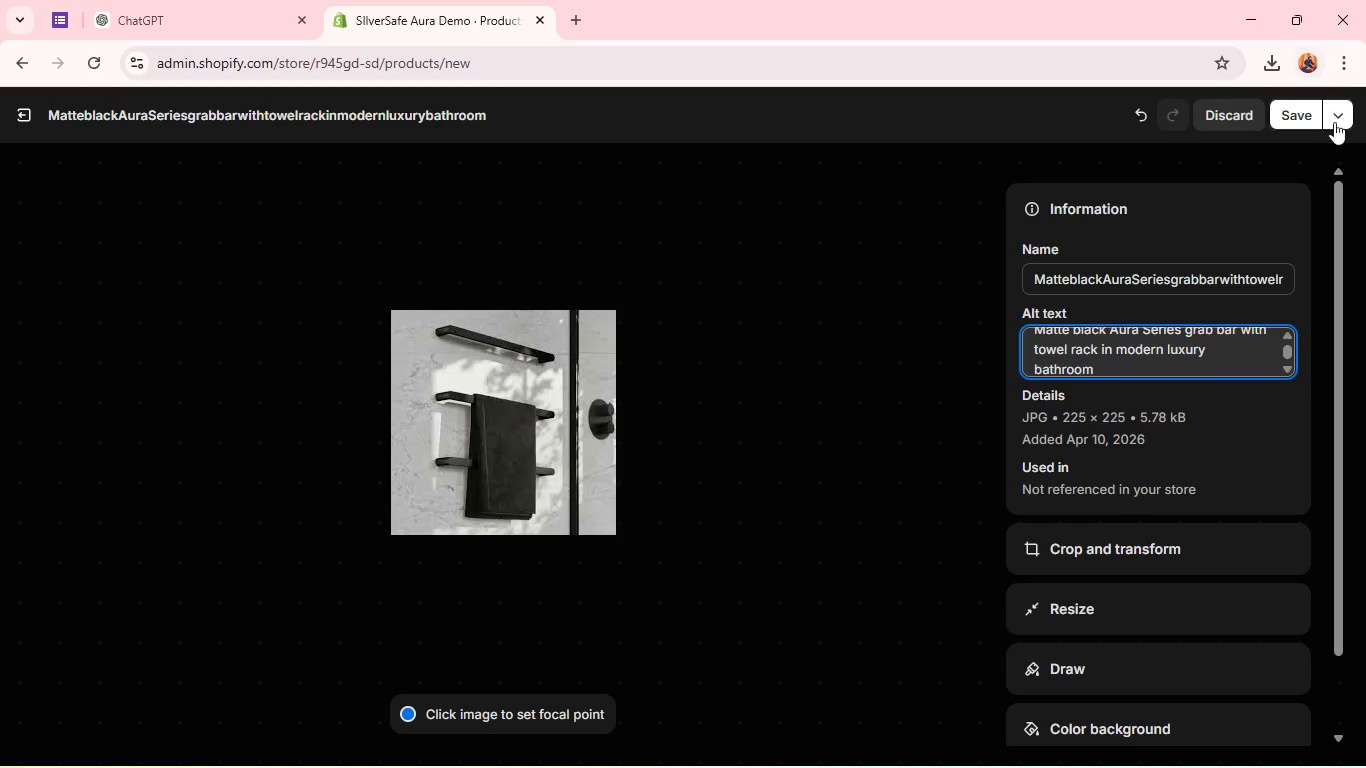 
mouse_move([1301, 139])
 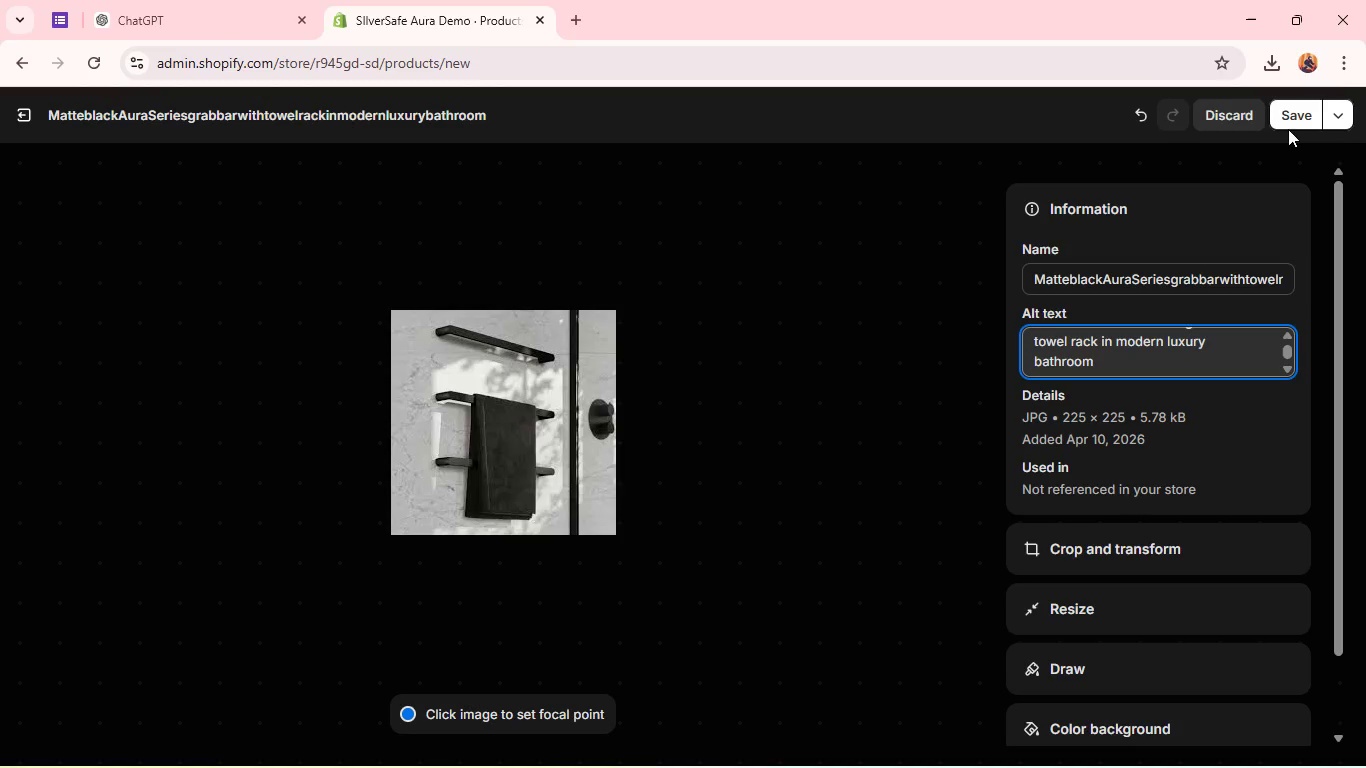 
left_click([1289, 122])
 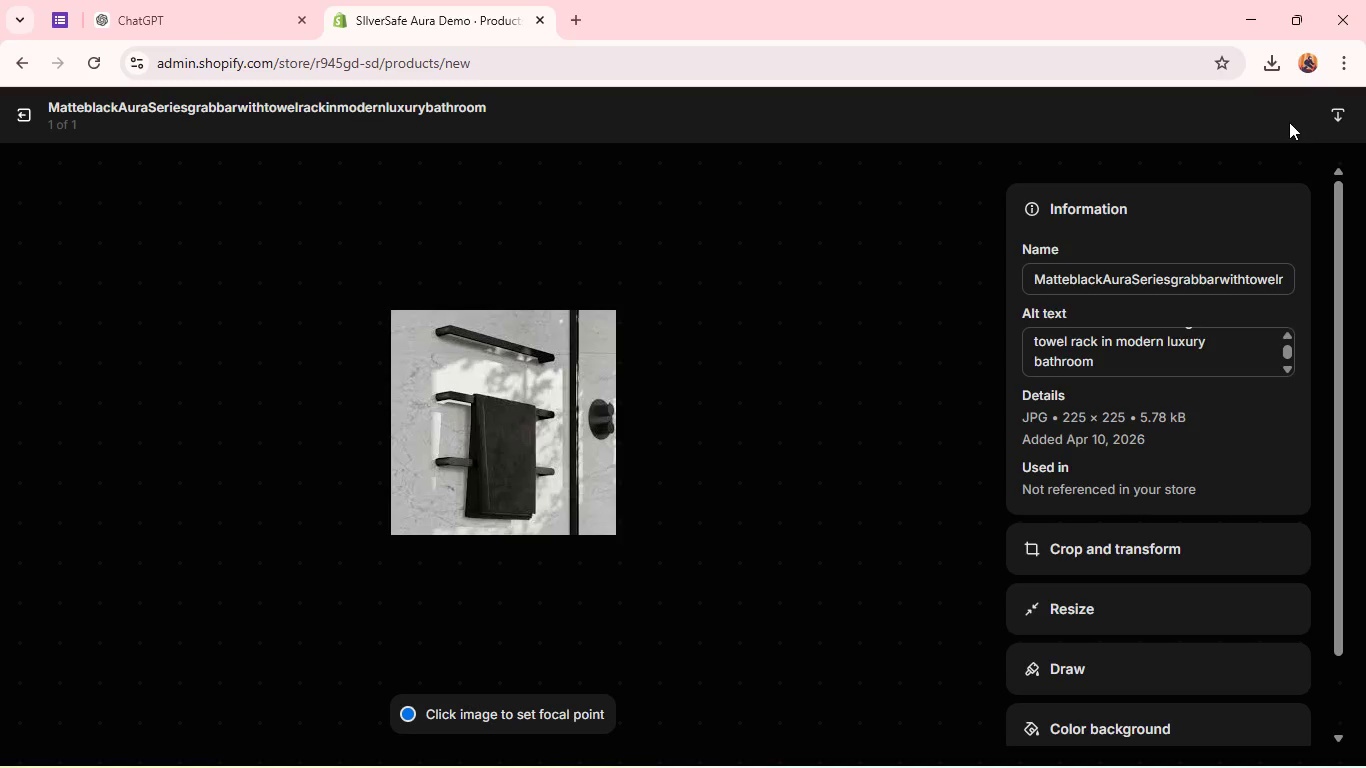 
wait(6.52)
 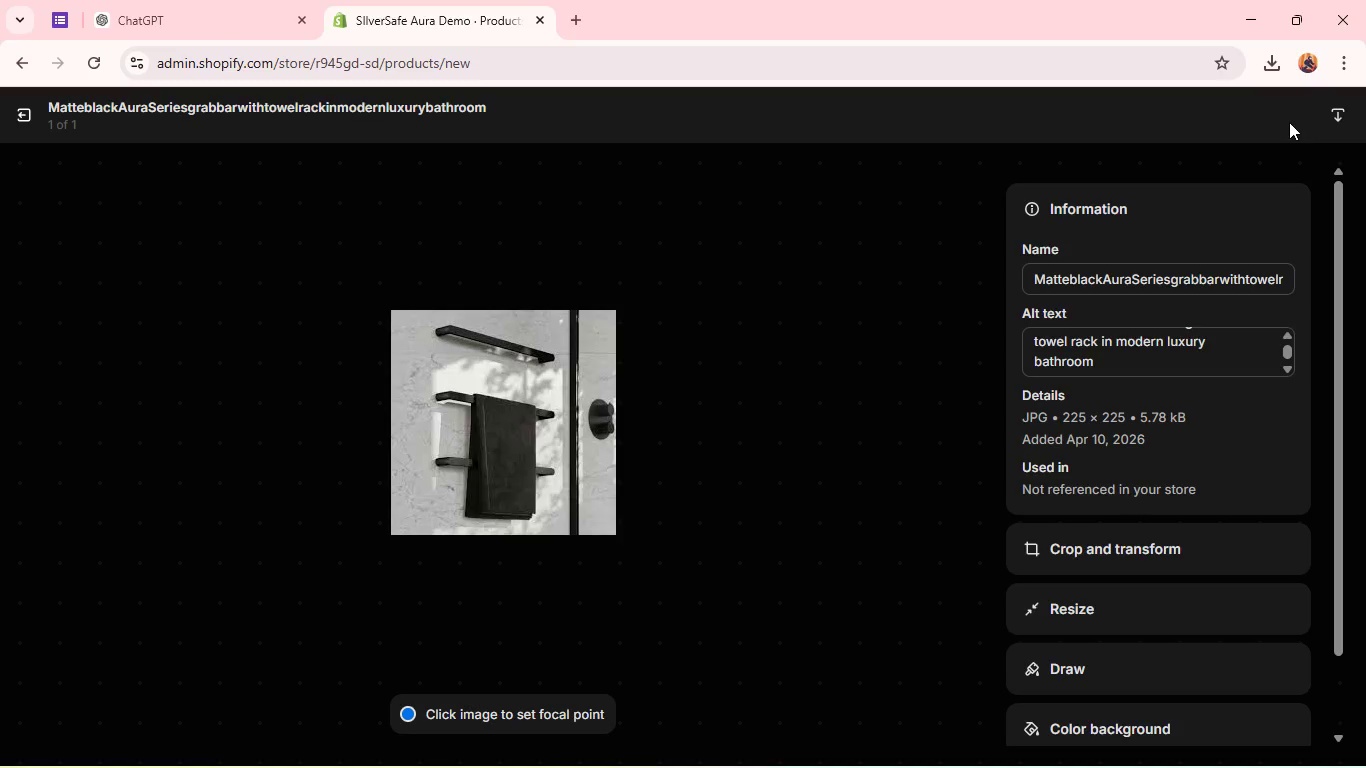 
left_click([28, 118])
 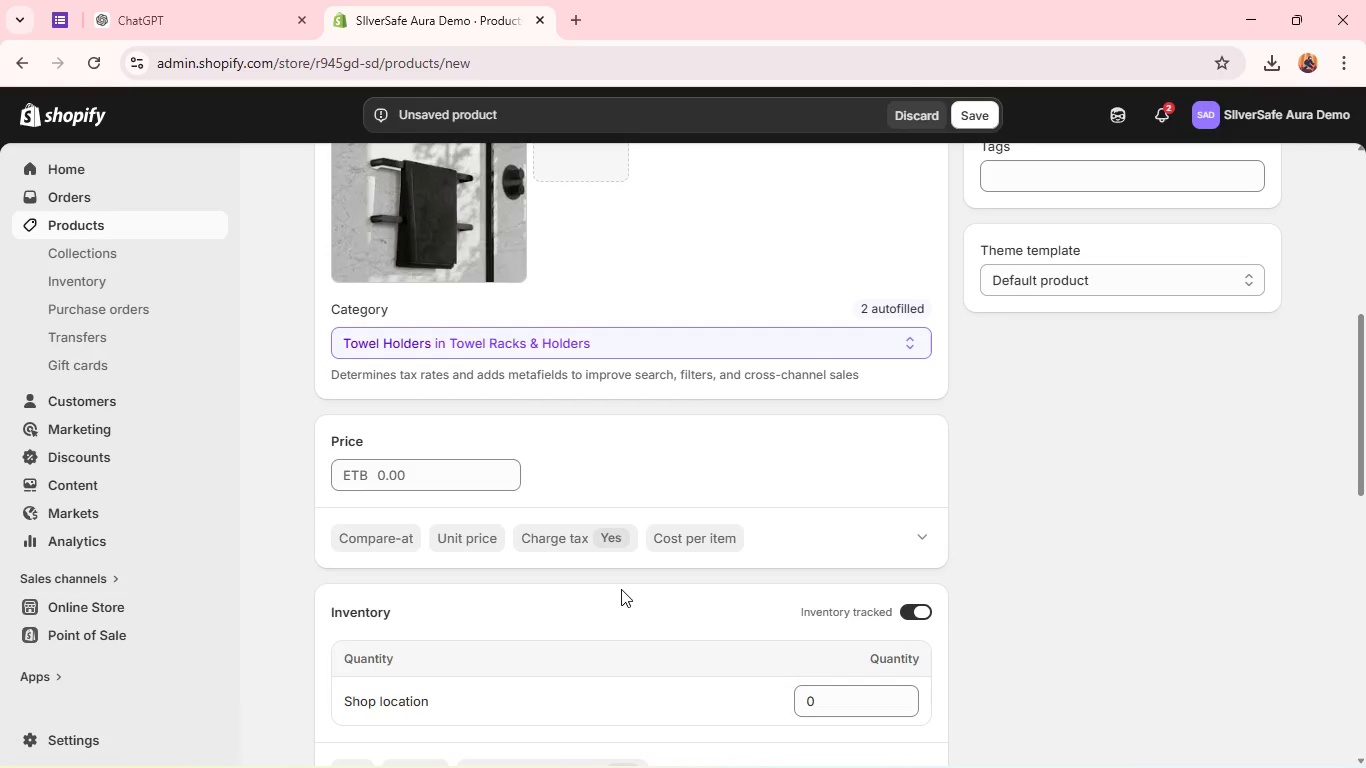 
wait(9.54)
 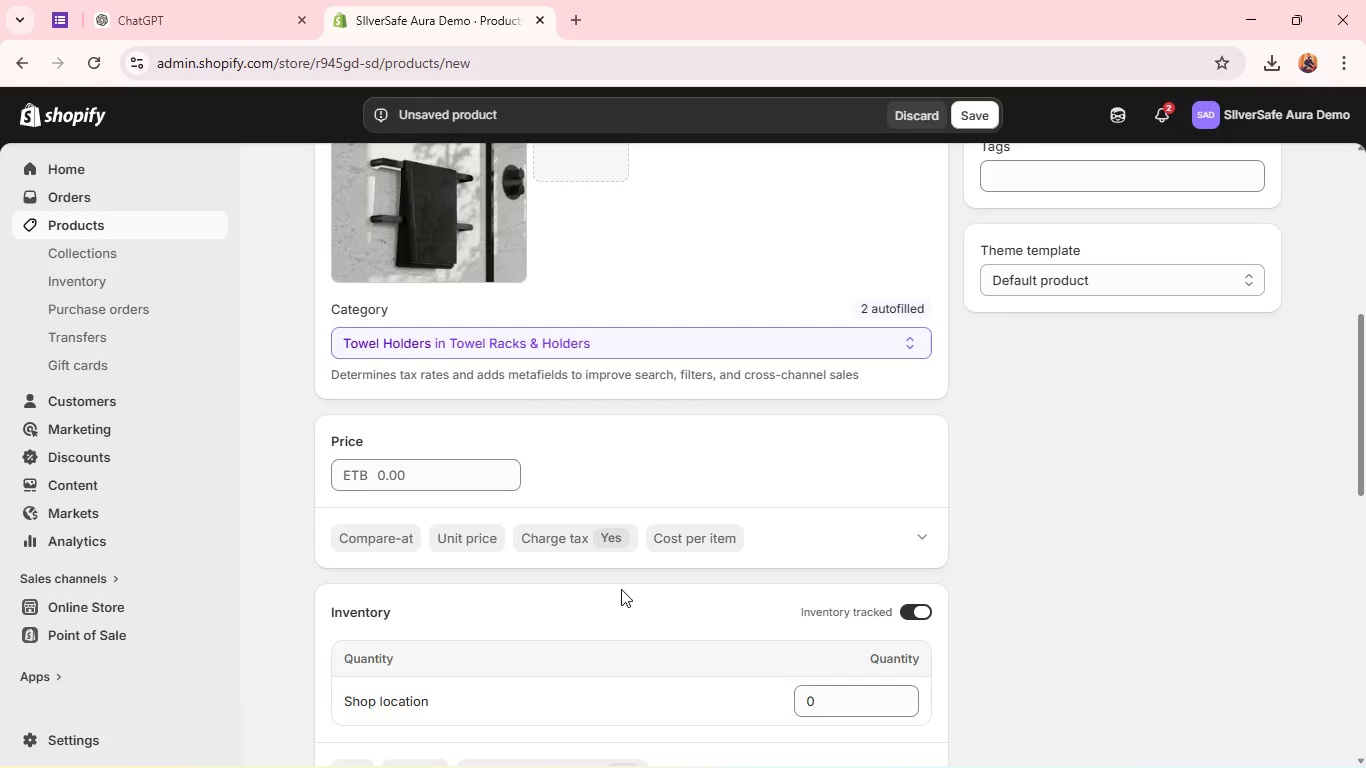 
mouse_move([526, 526])
 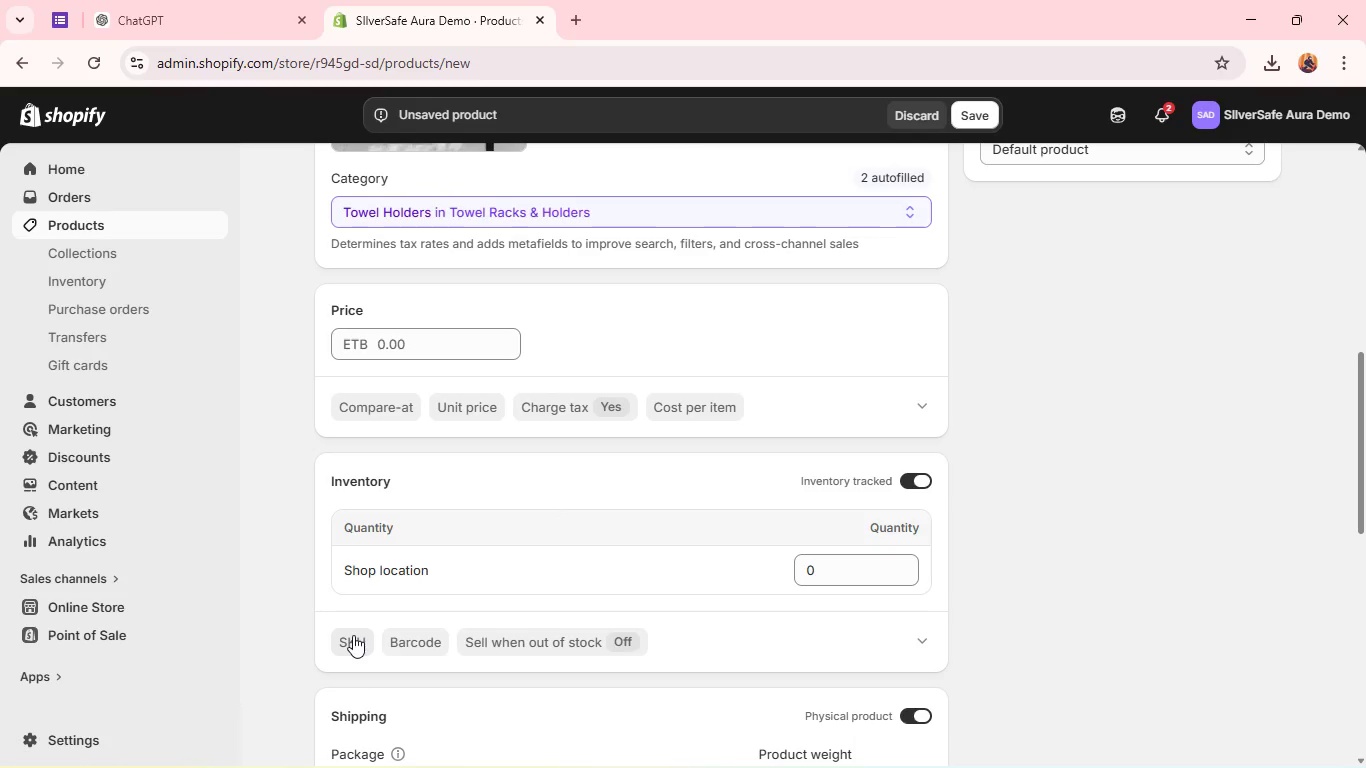 
left_click([353, 635])
 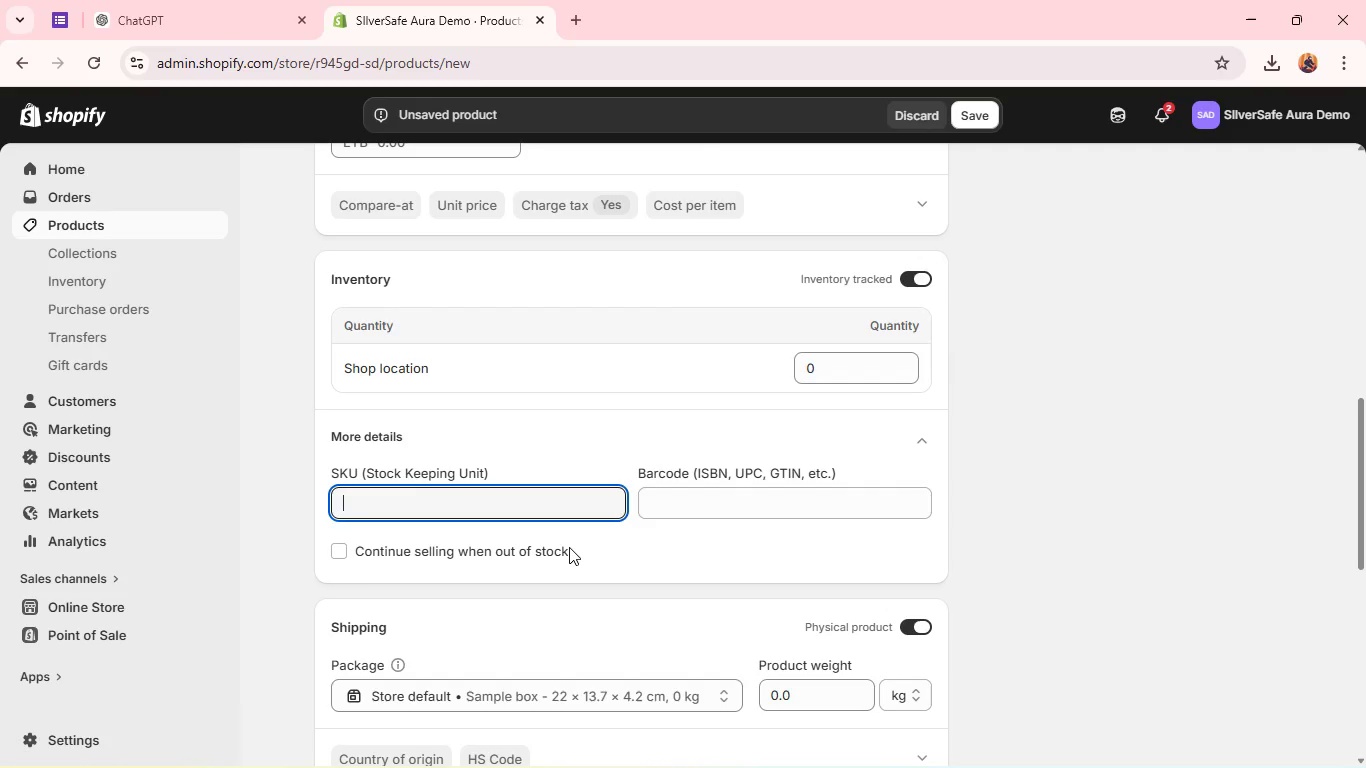 
type(AURA-MB-24)
 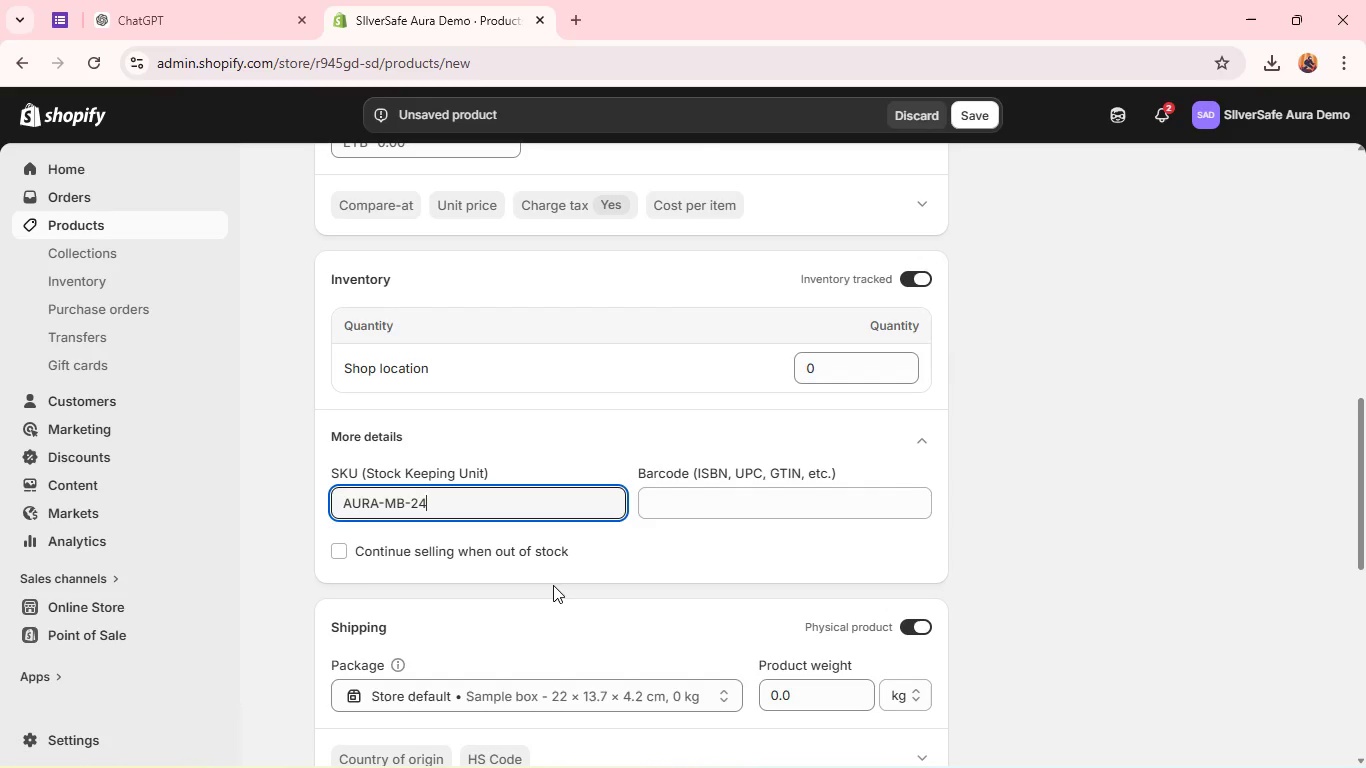 
wait(23.17)
 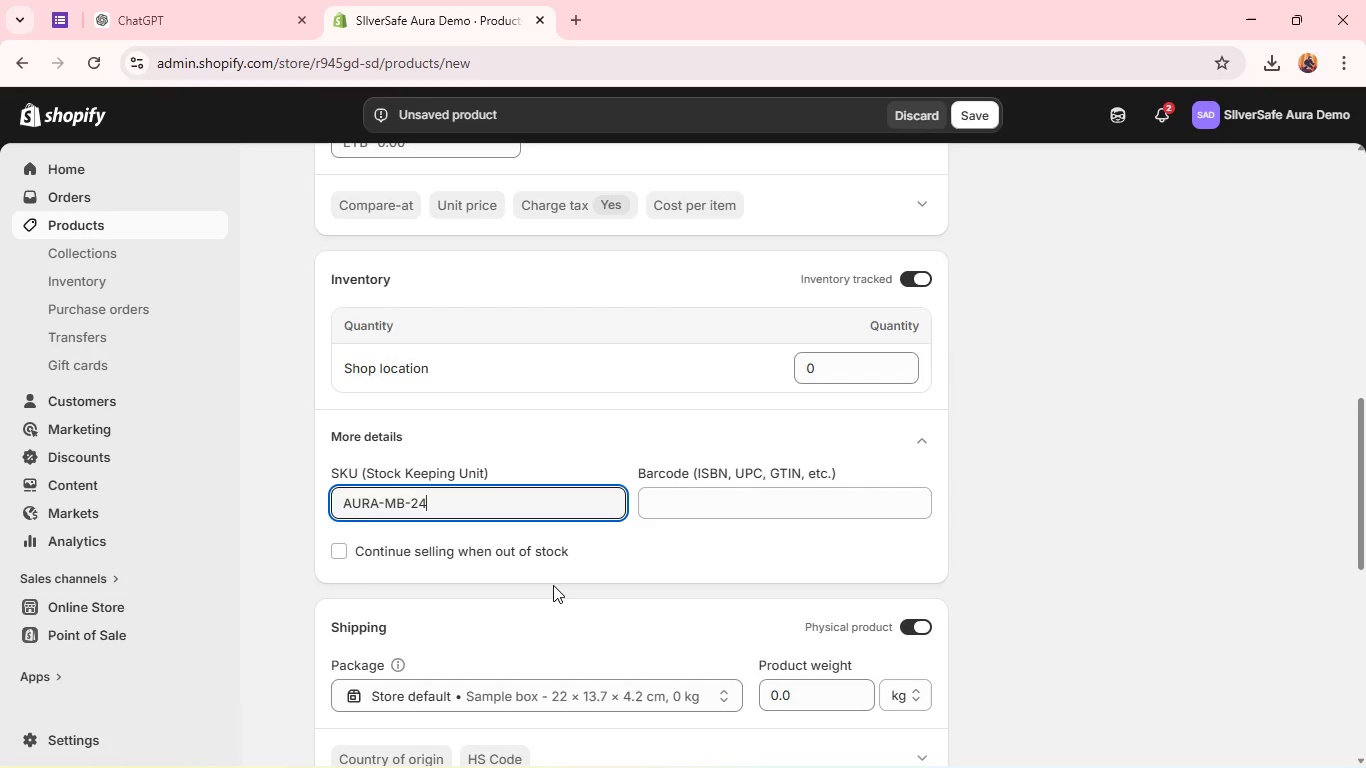 
left_click([386, 257])
 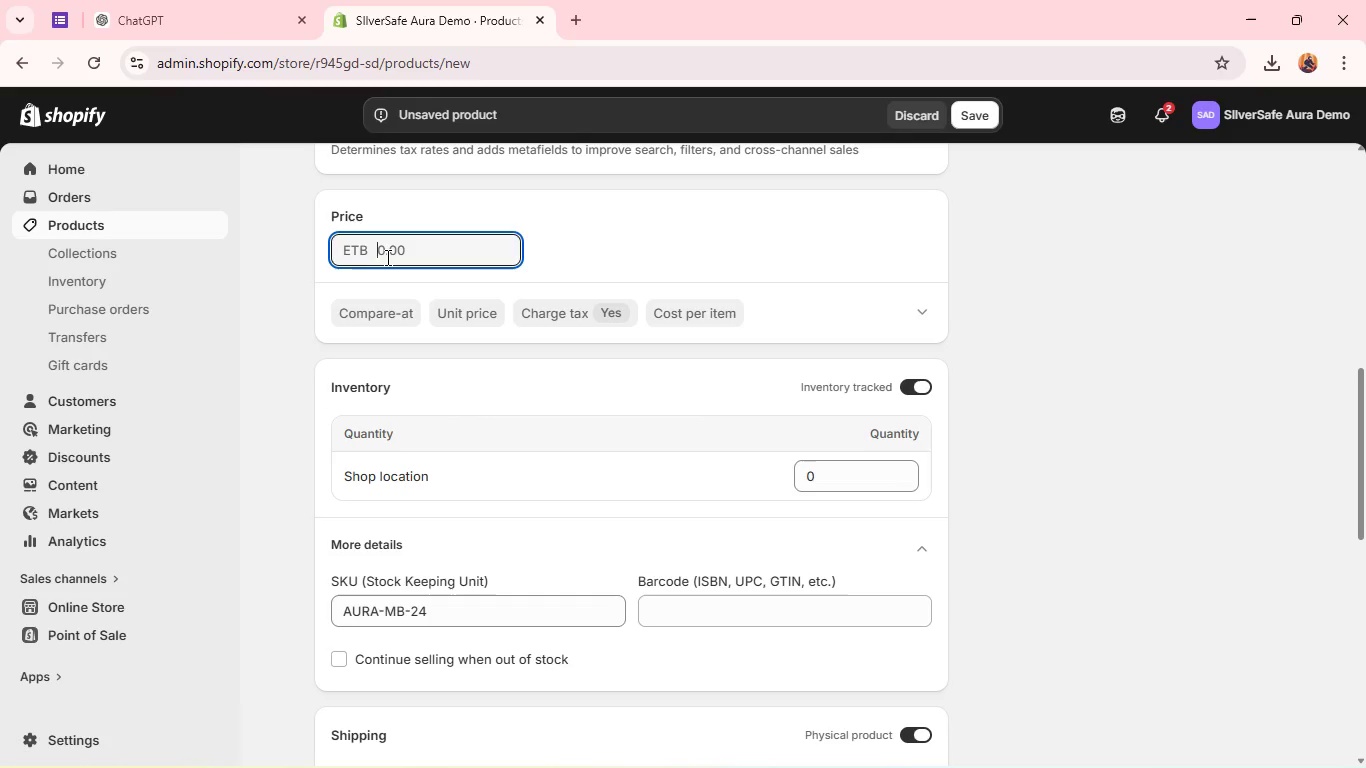 
type(149)
 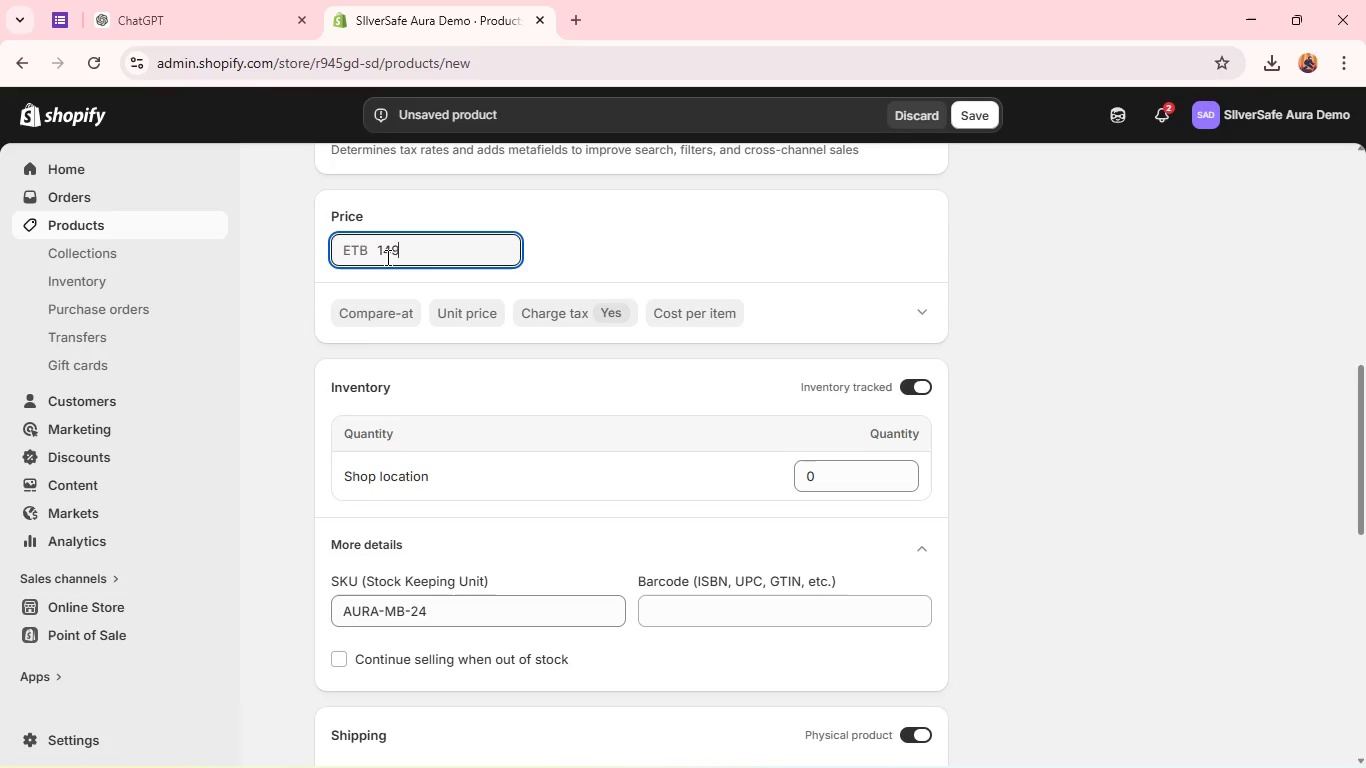 
wait(24.38)
 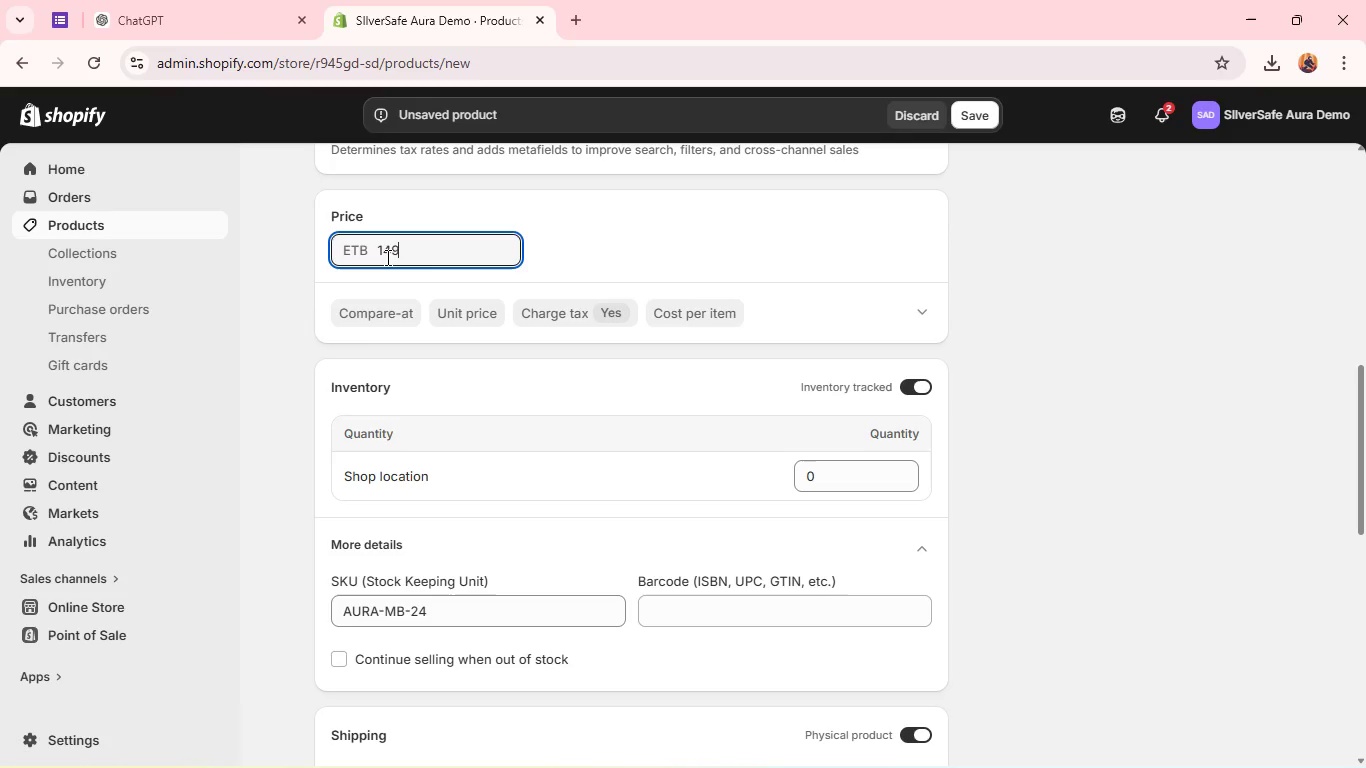 
left_click([574, 444])
 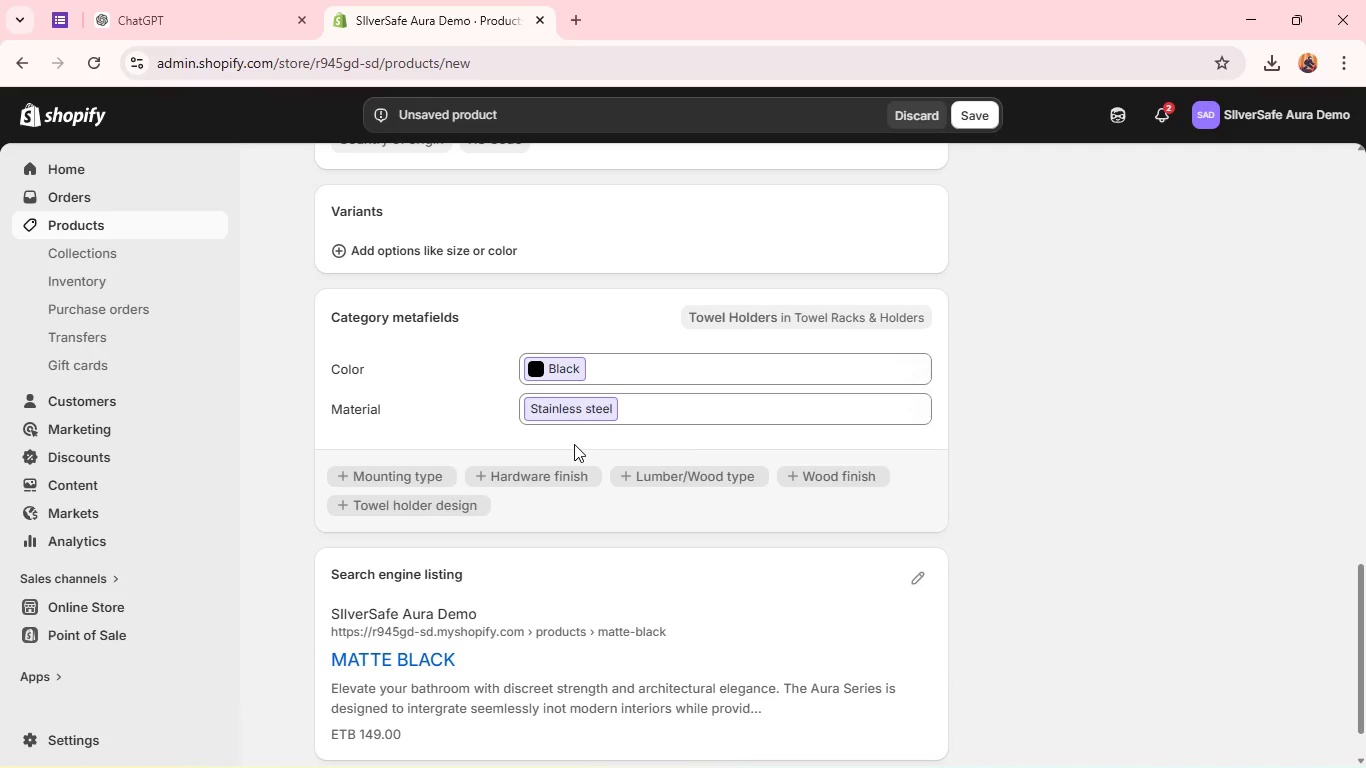 
wait(21.84)
 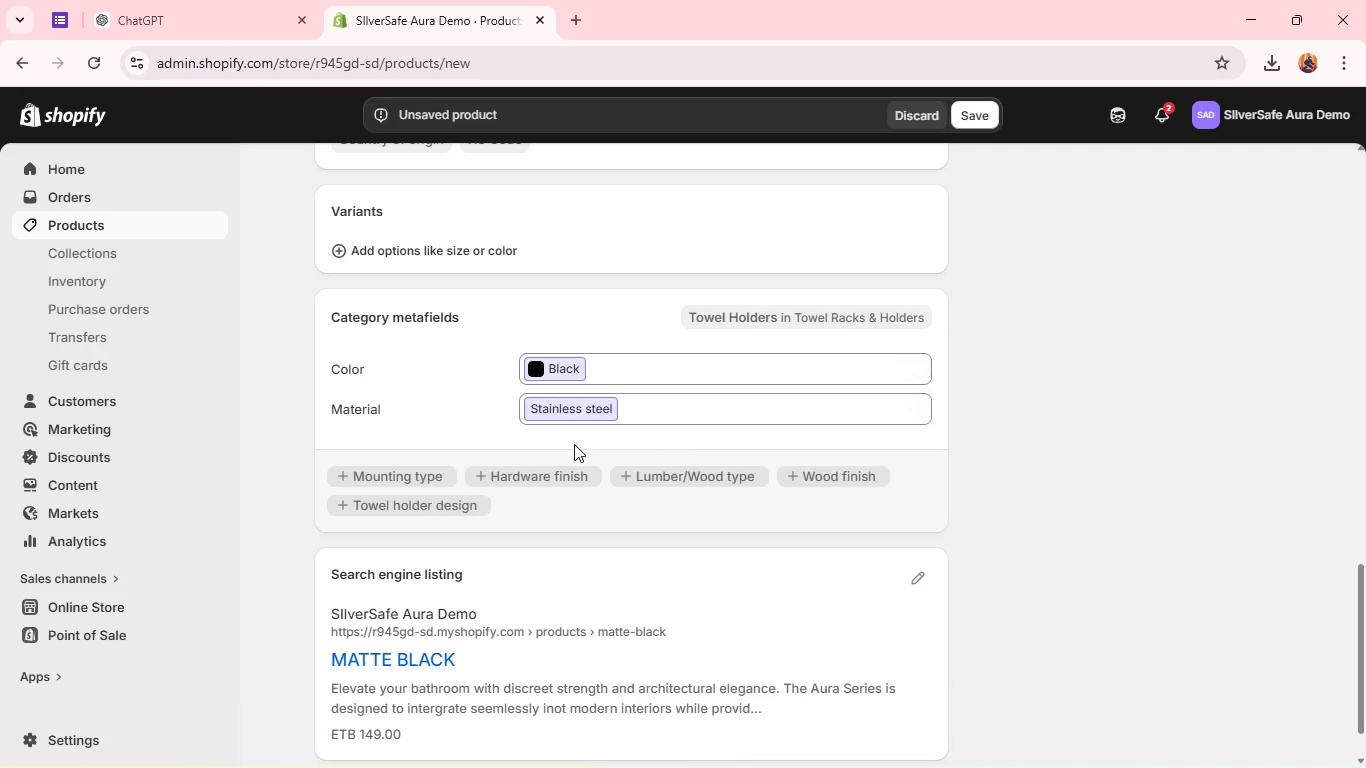 
left_click([913, 511])
 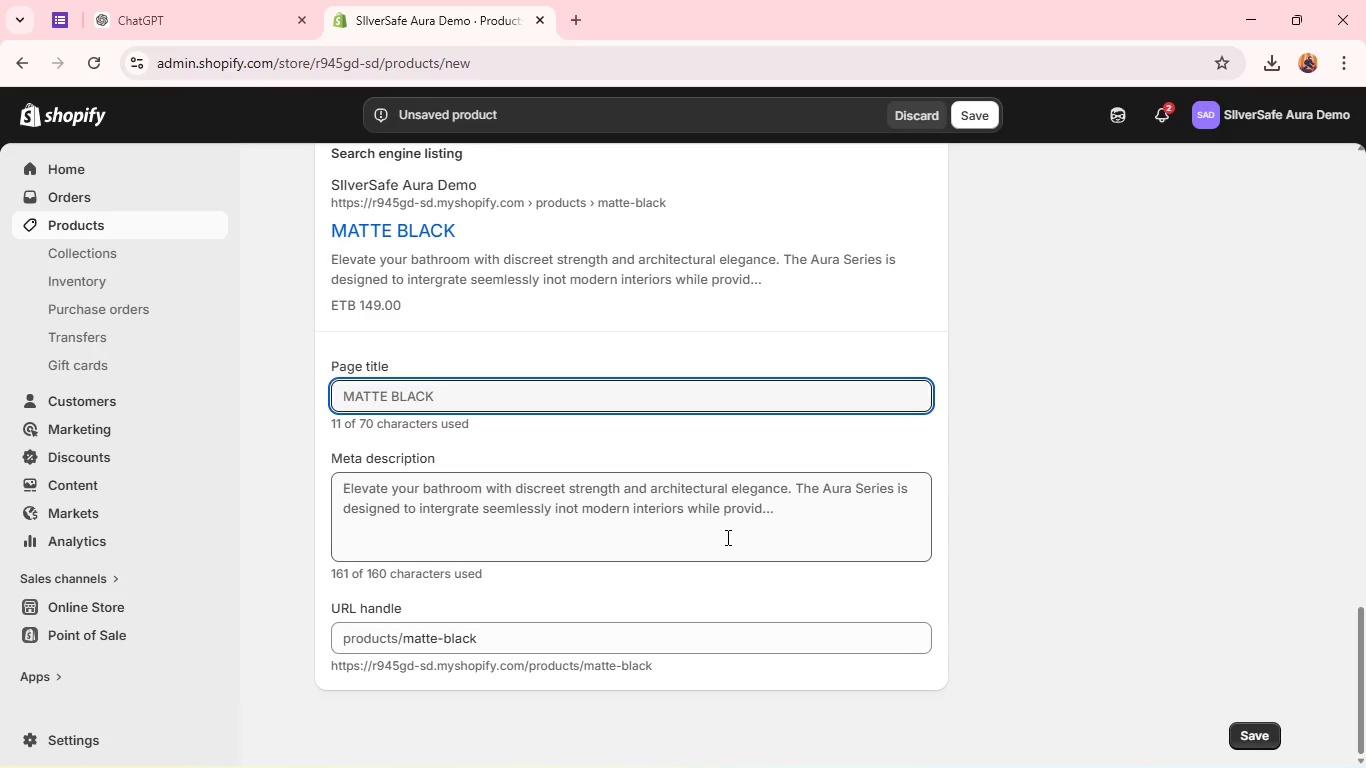 
wait(38.86)
 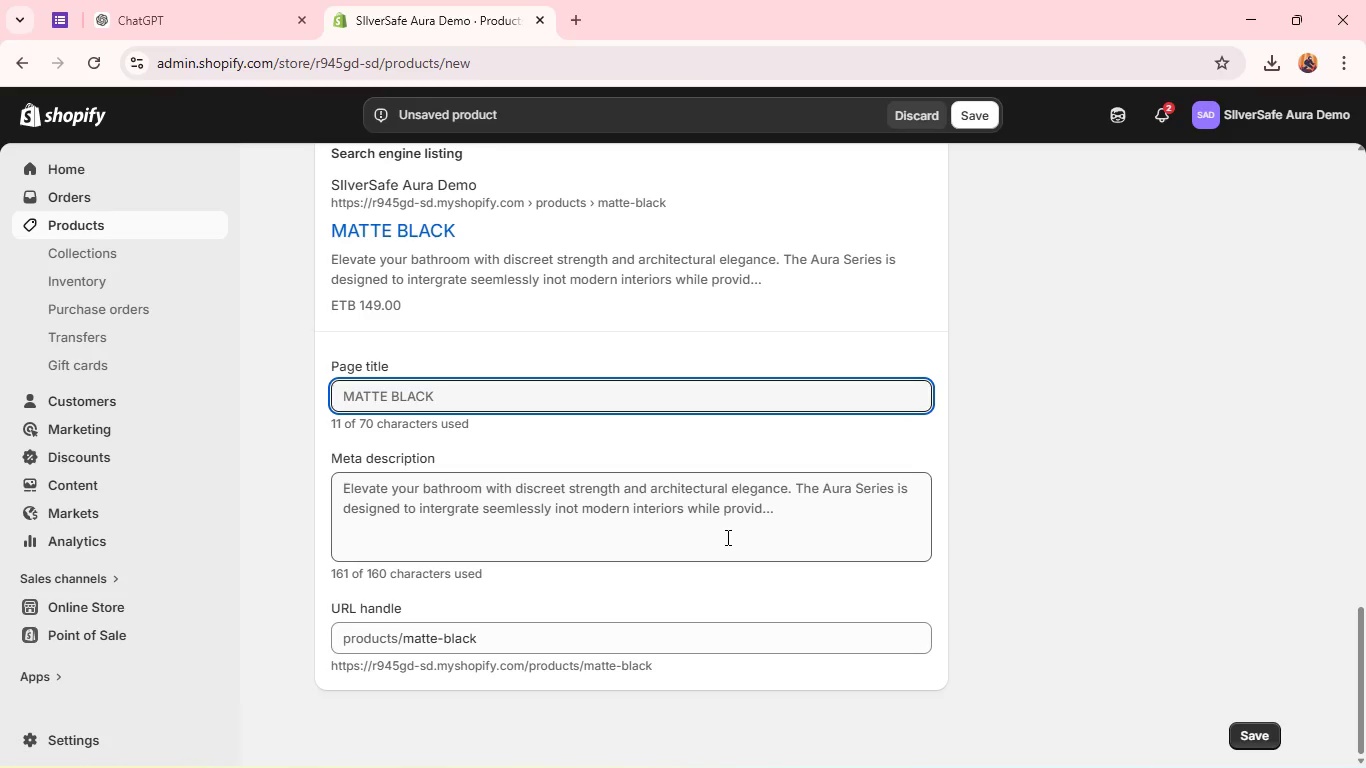 
double_click([782, 523])
 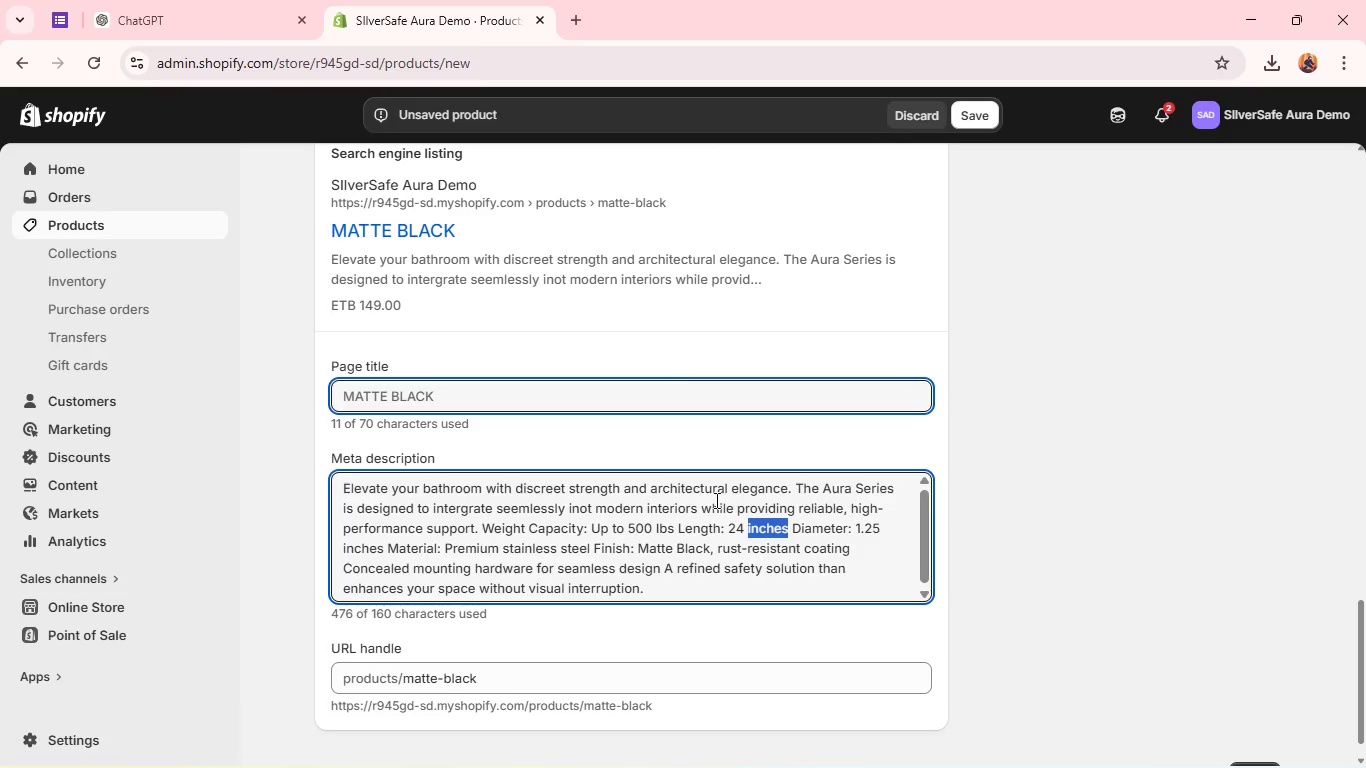 
key(Control+ControlLeft)
 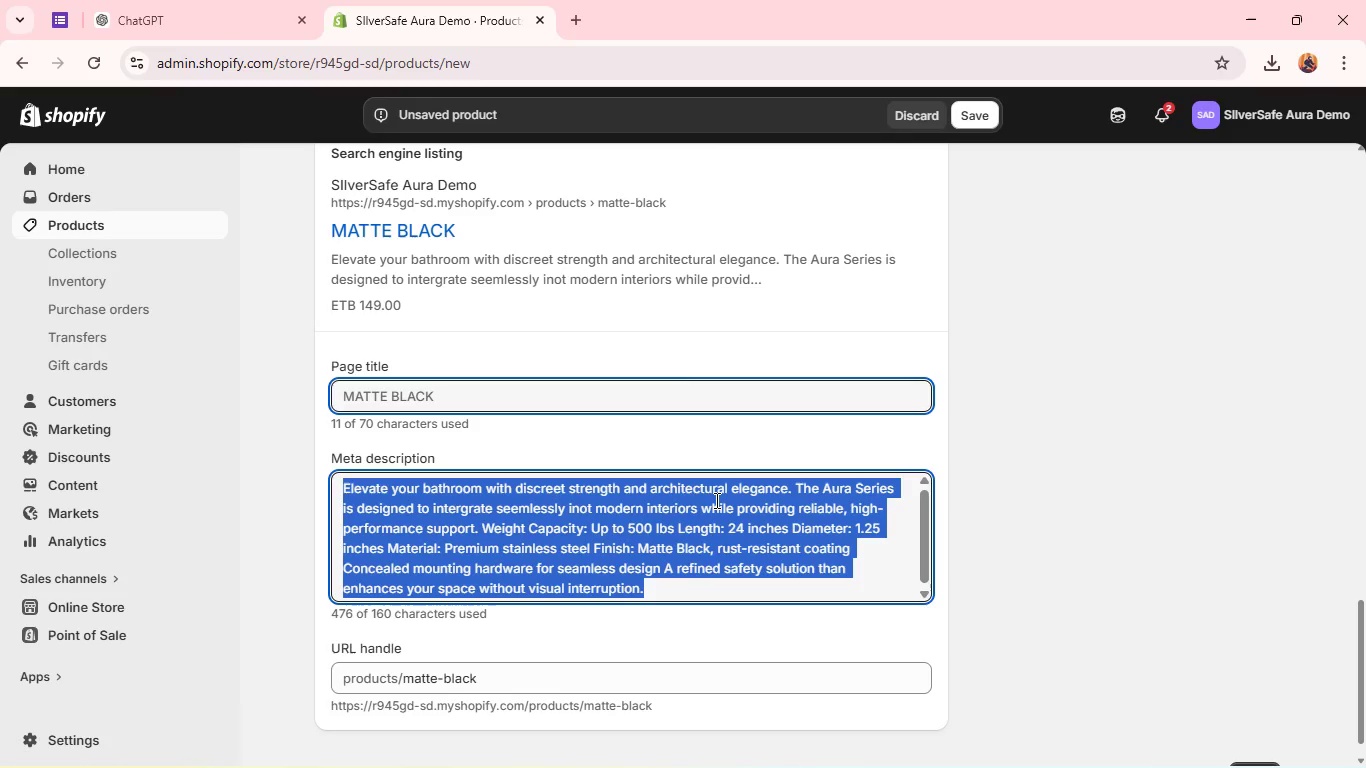 
key(Control+A)
 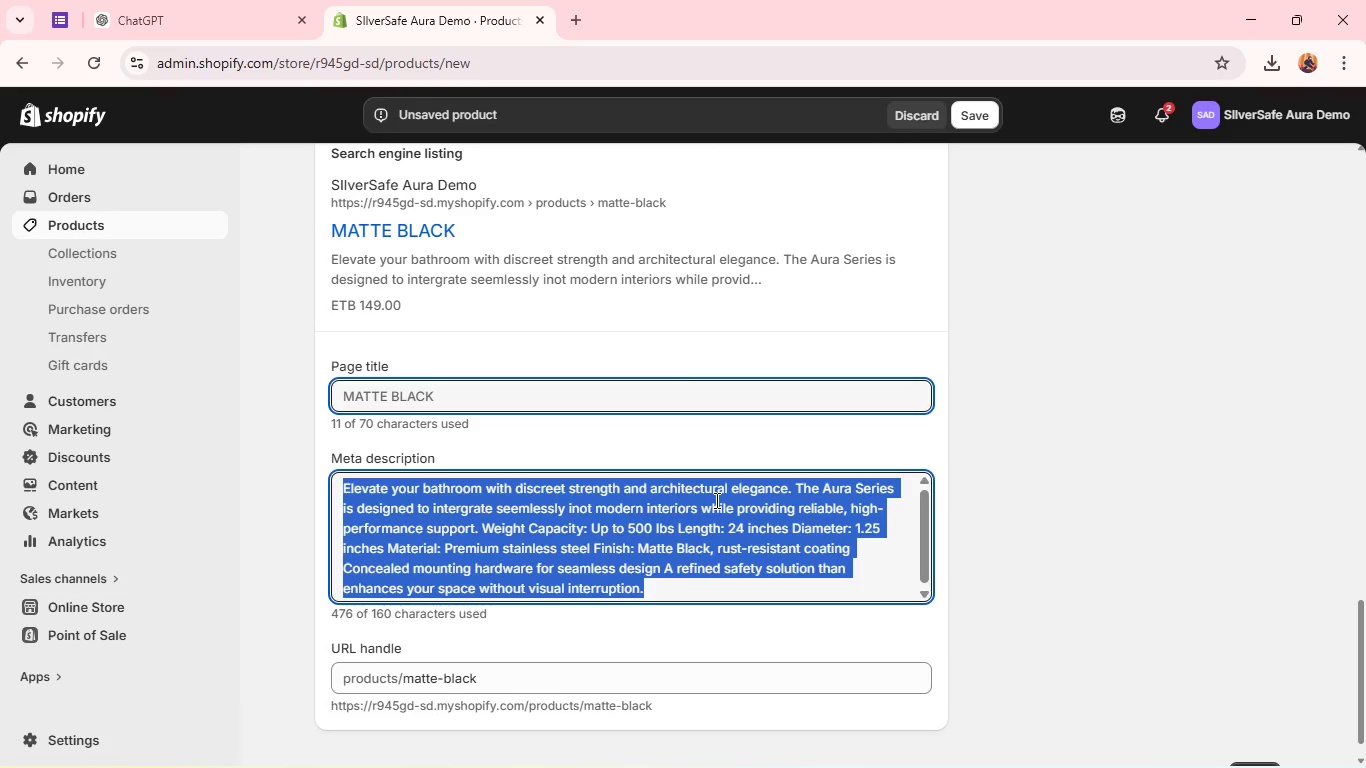 
key(Backspace)
 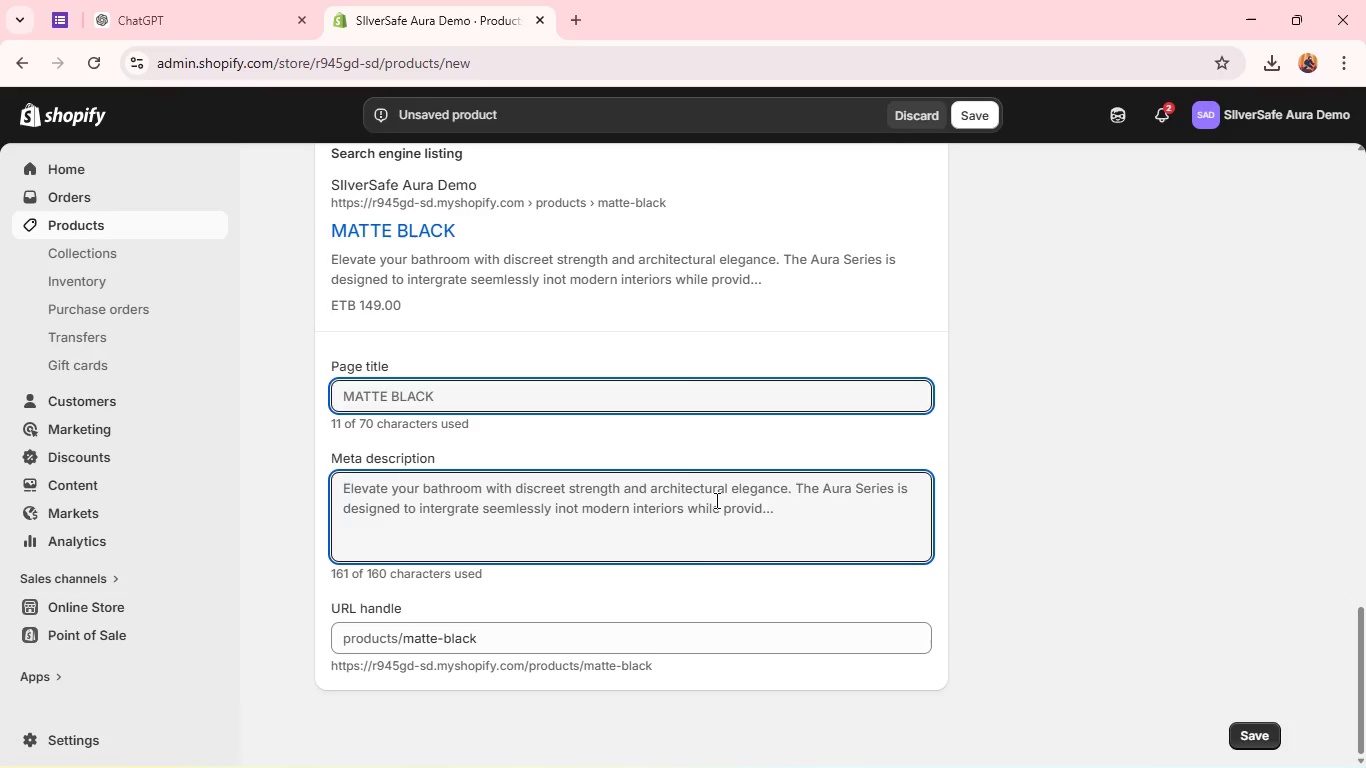 
wait(10.42)
 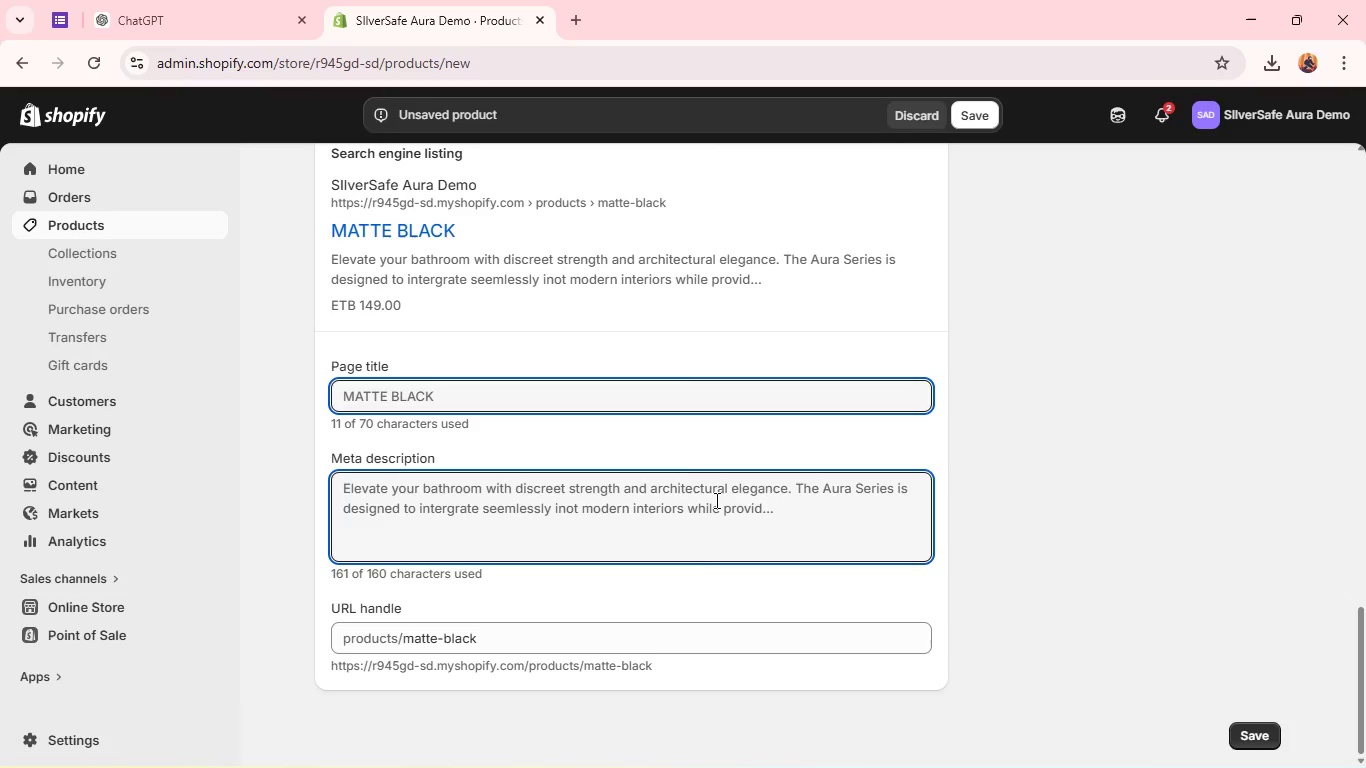 
double_click([571, 386])
 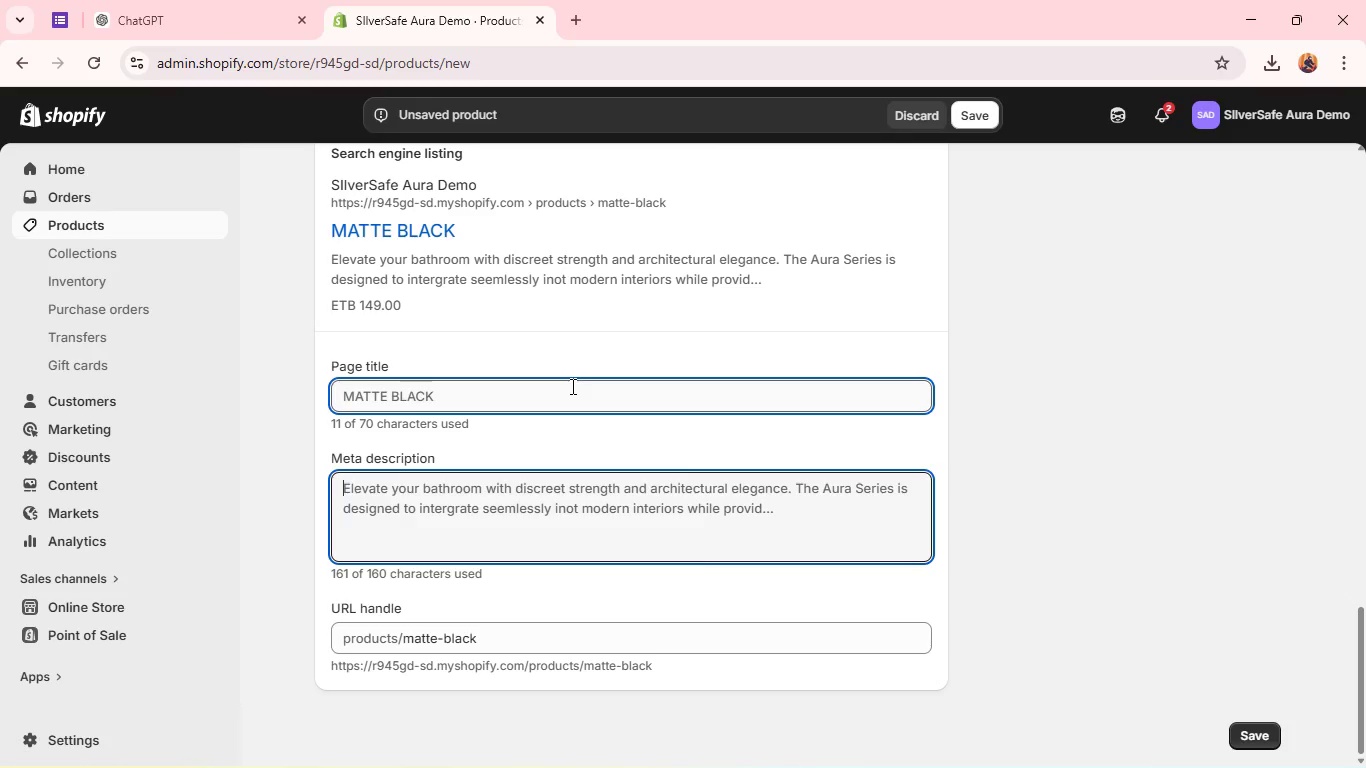 
triple_click([571, 386])
 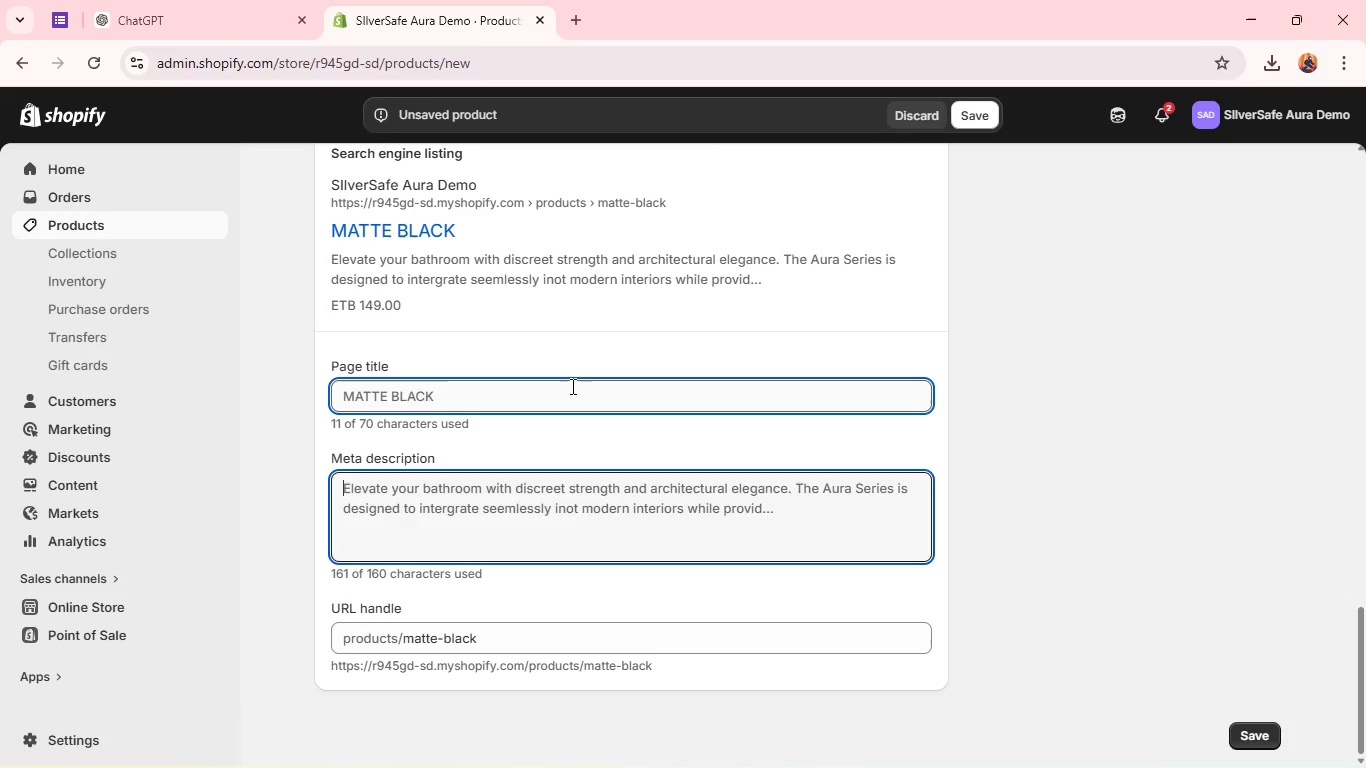 
triple_click([571, 386])
 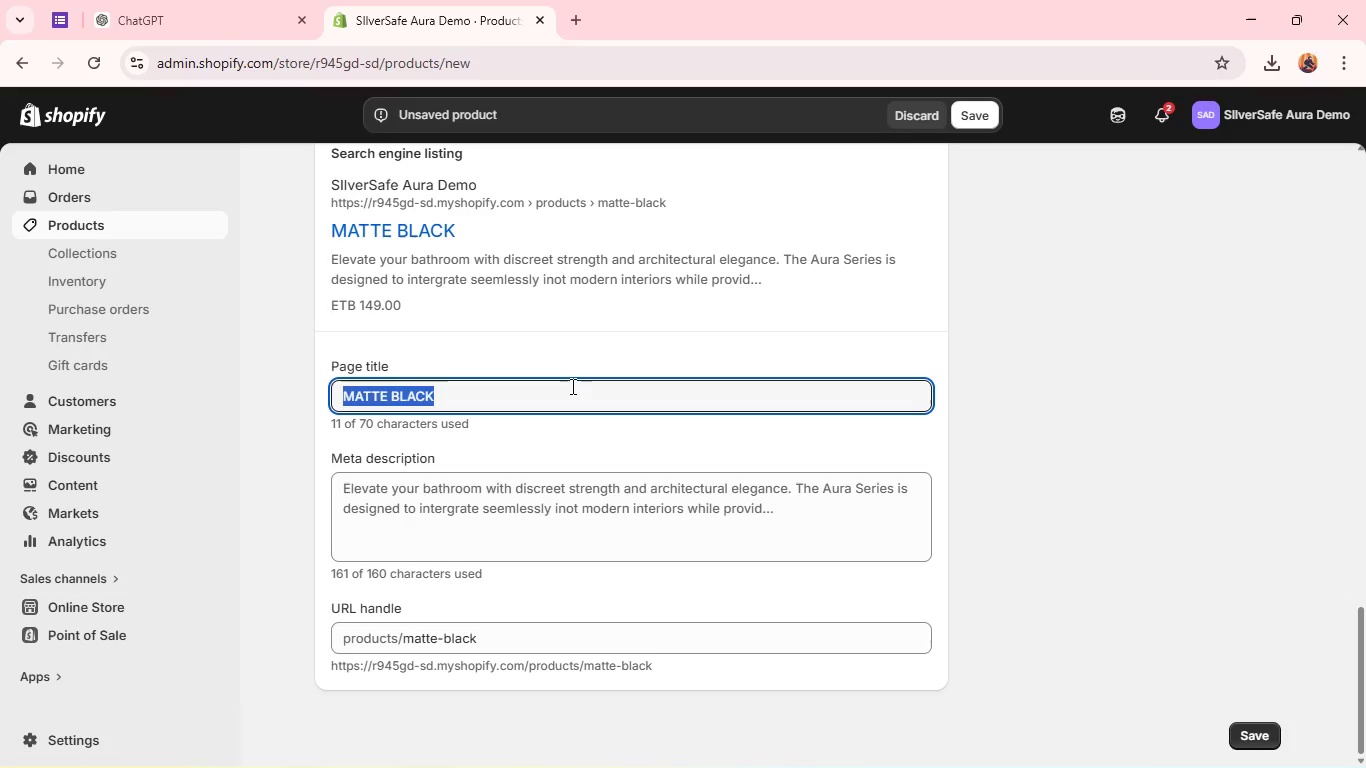 
type(Matte Black Aura Grab Bar | Luxury Bathroom D)
key(Backspace)
type(Safety Solution )
 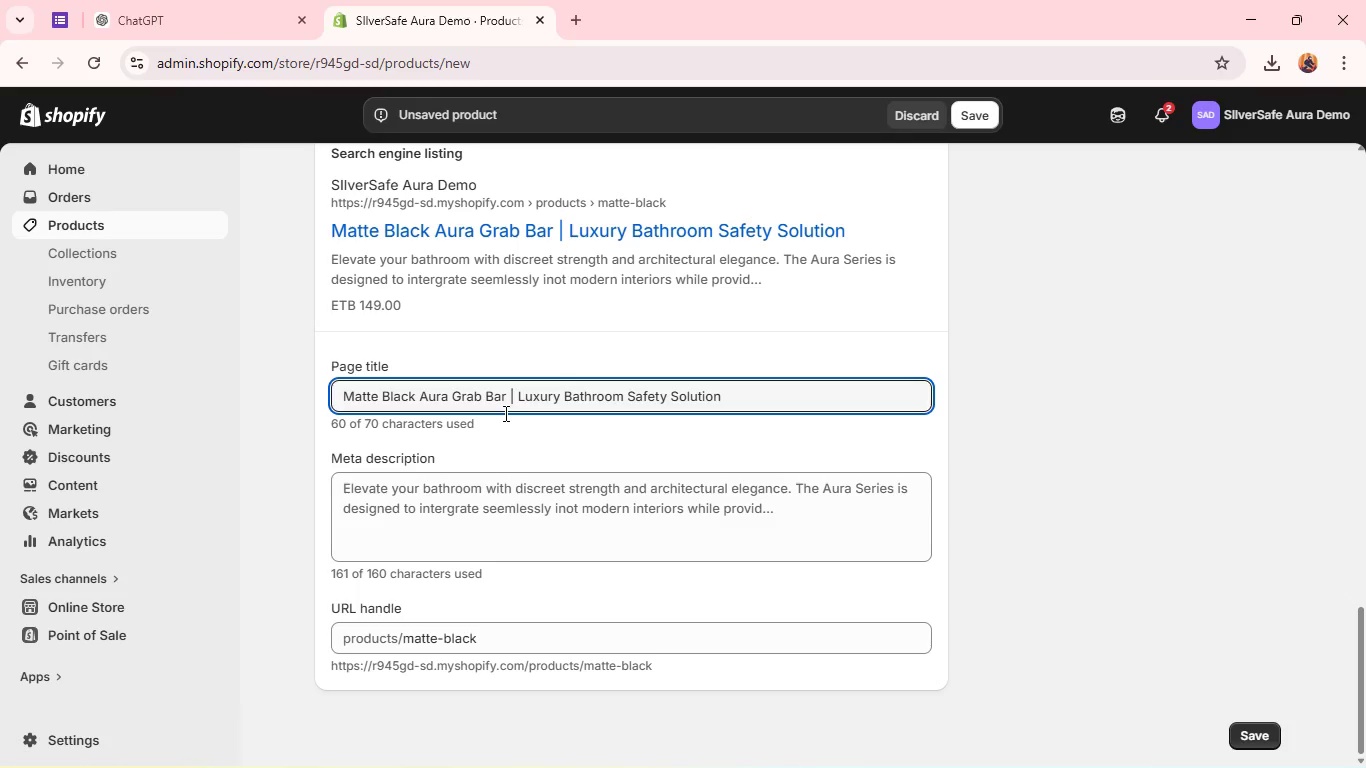 
wait(13.14)
 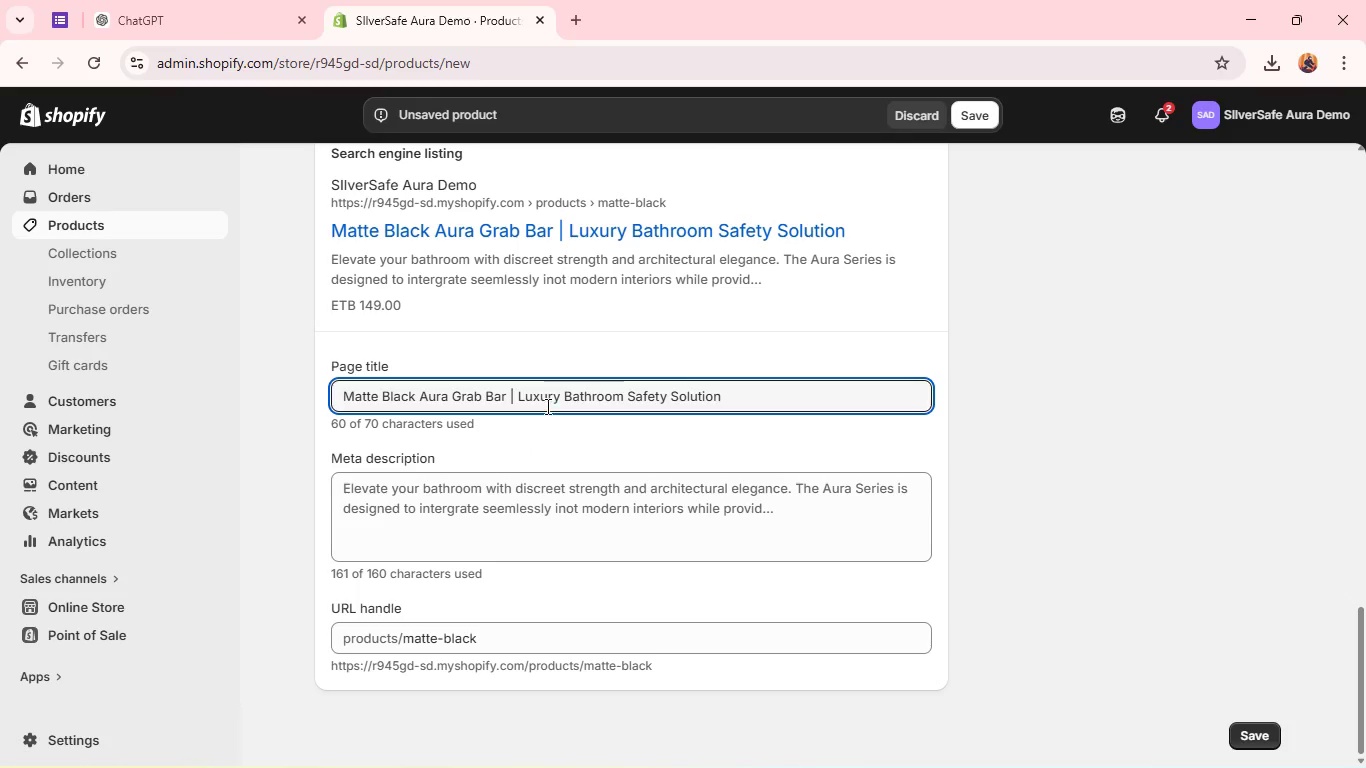 
left_click([571, 492])
 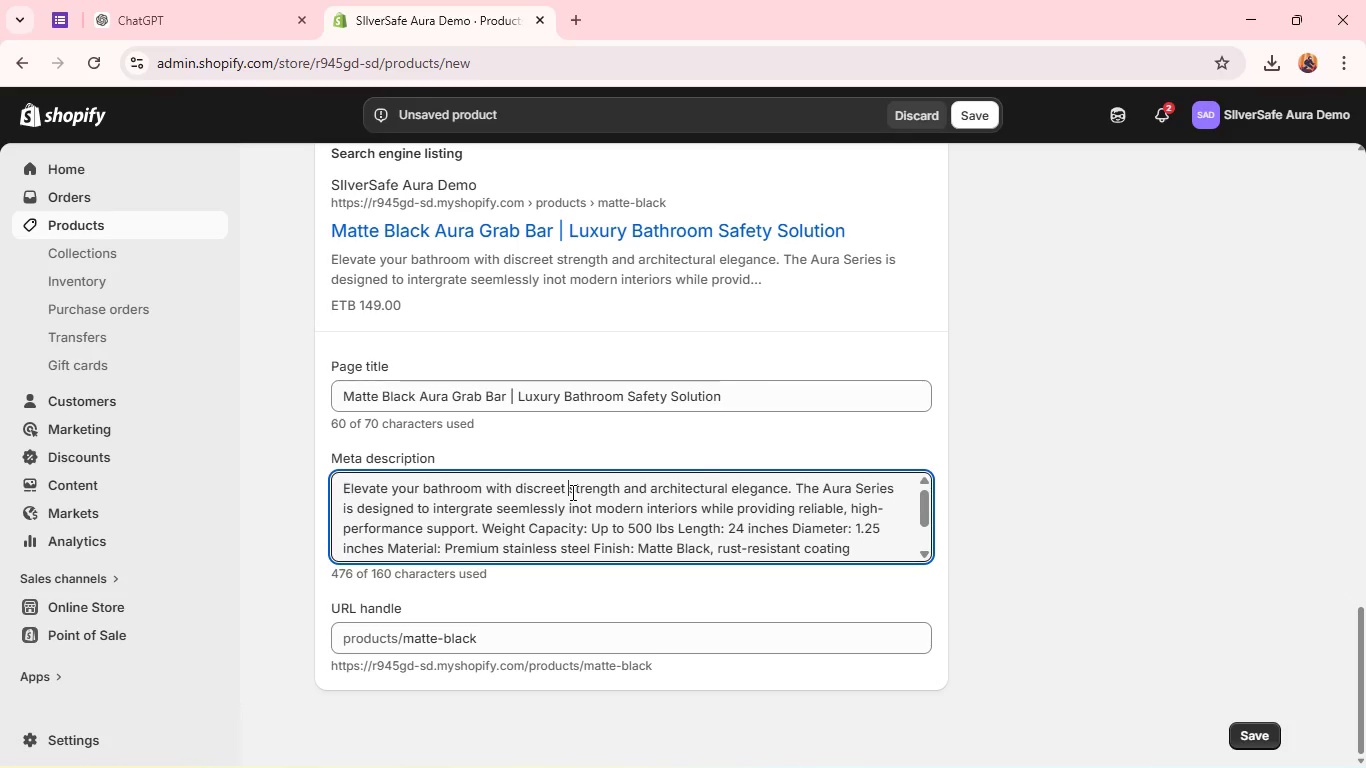 
double_click([571, 492])
 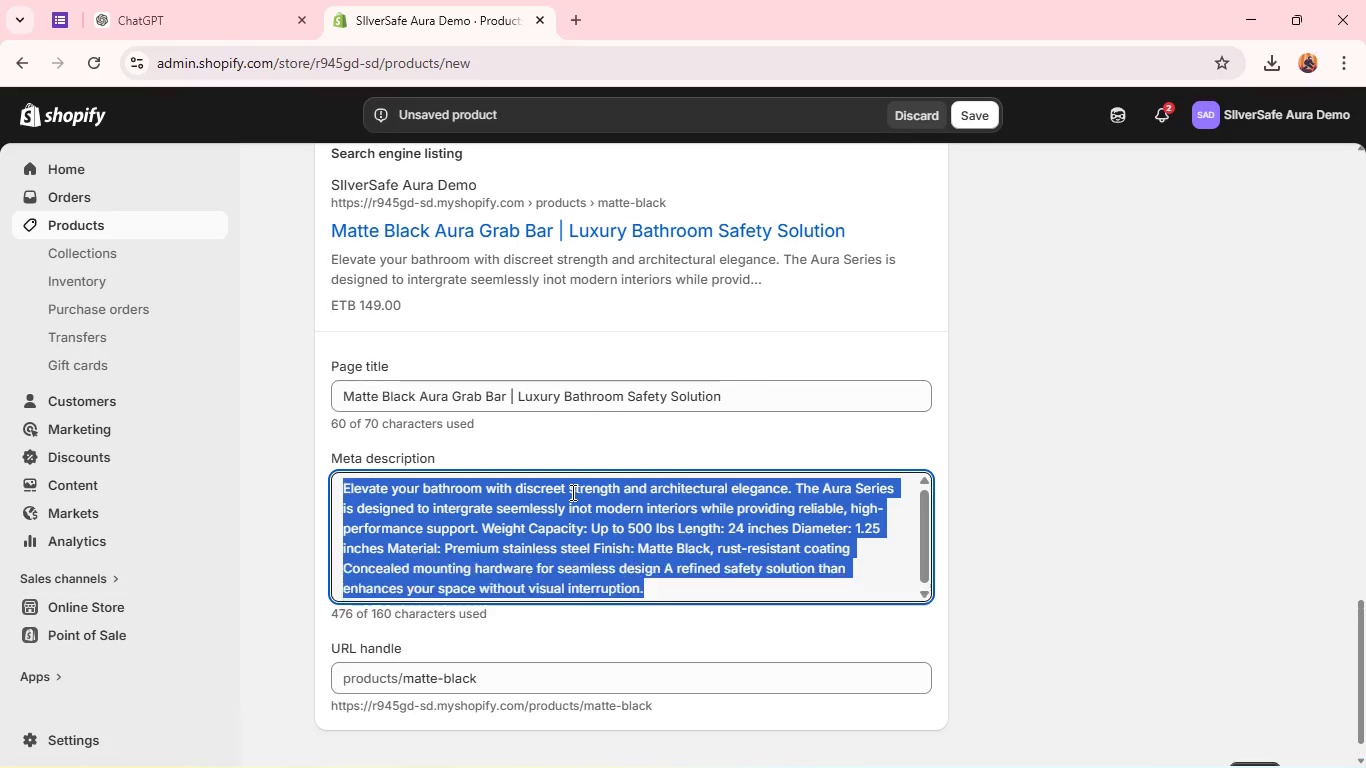 
triple_click([571, 492])
 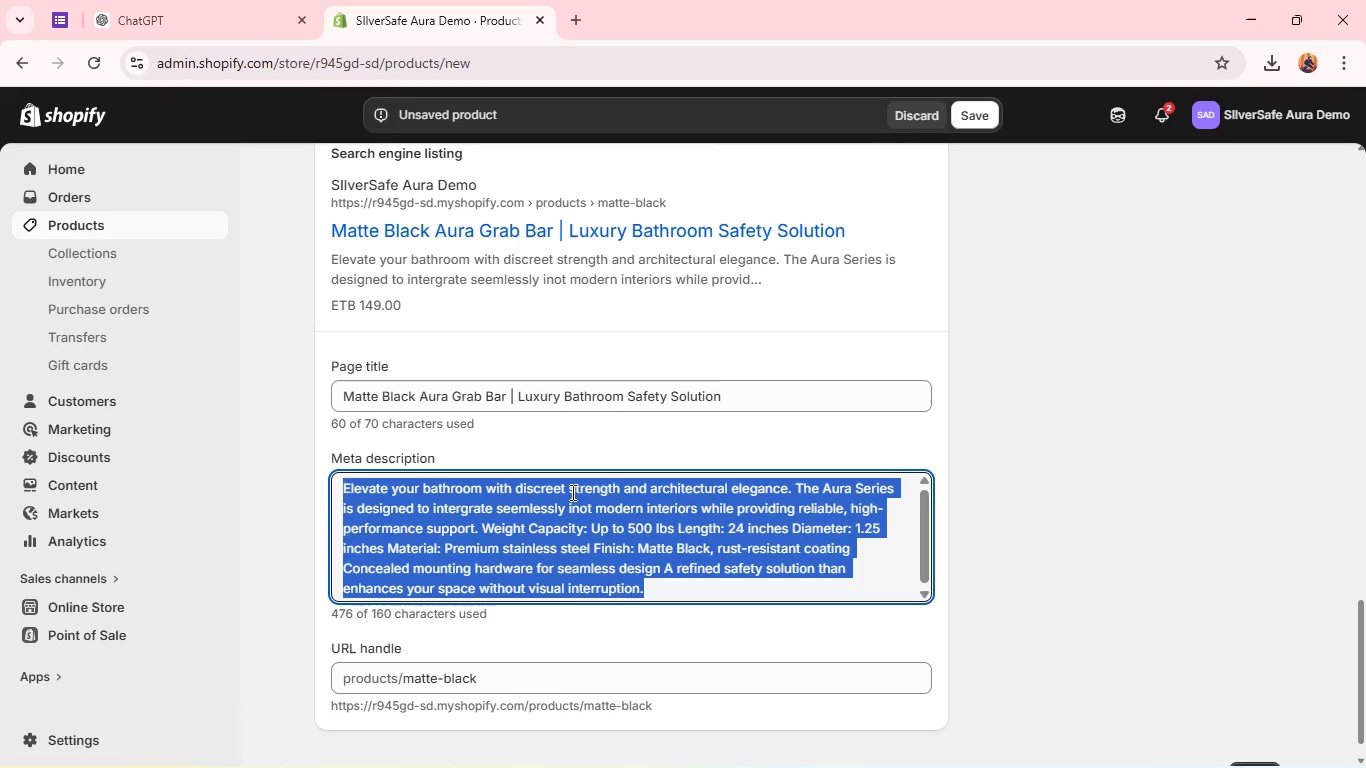 
key(Backspace)
type(Matte B)
key(Backspace)
type(black designer )
 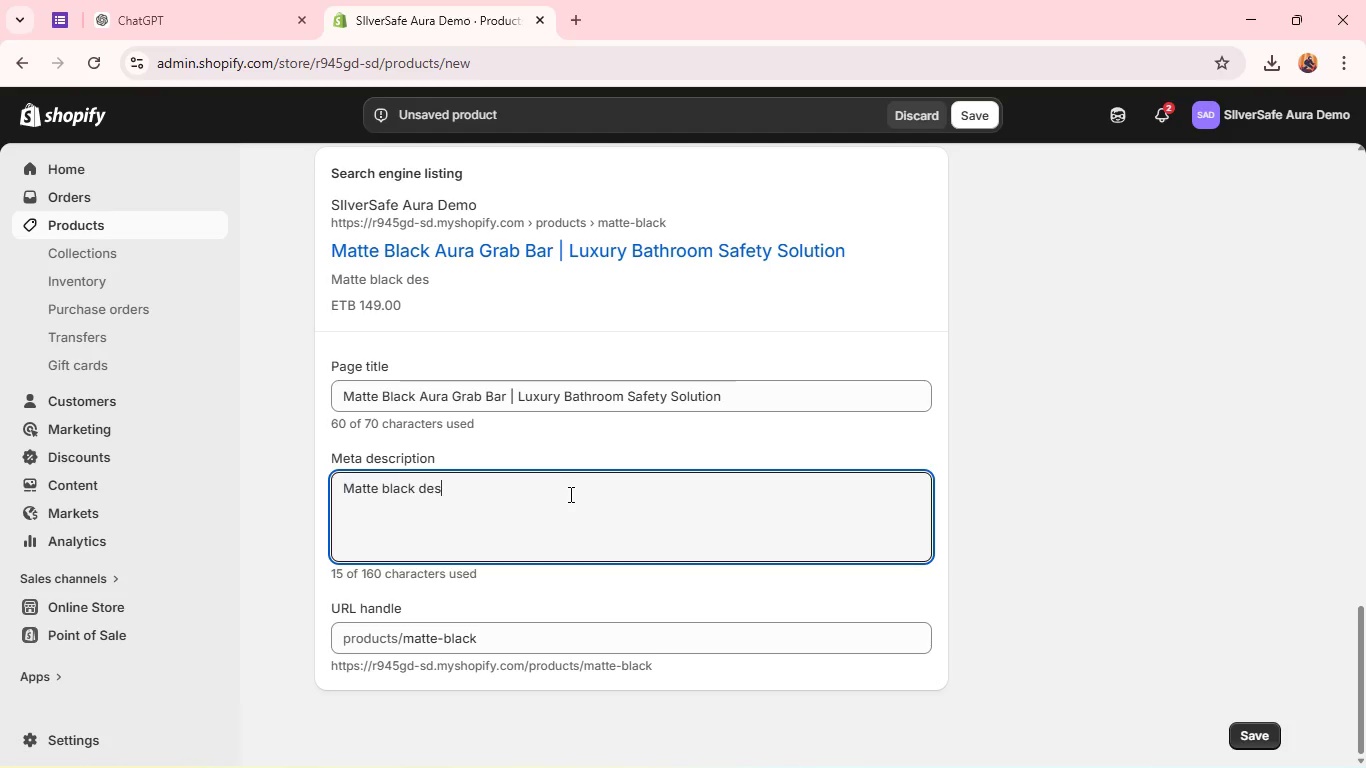 
type(grab bar with towel rack. )
 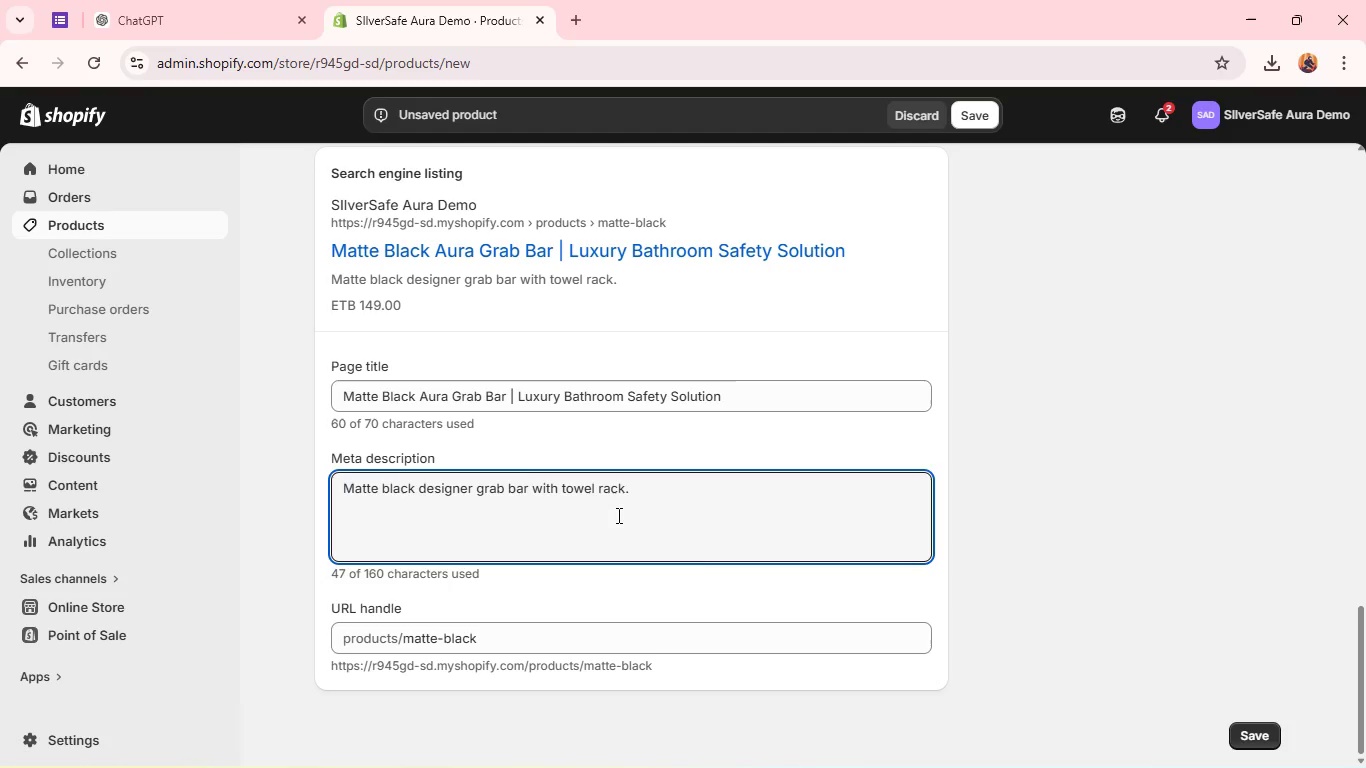 
wait(6.38)
 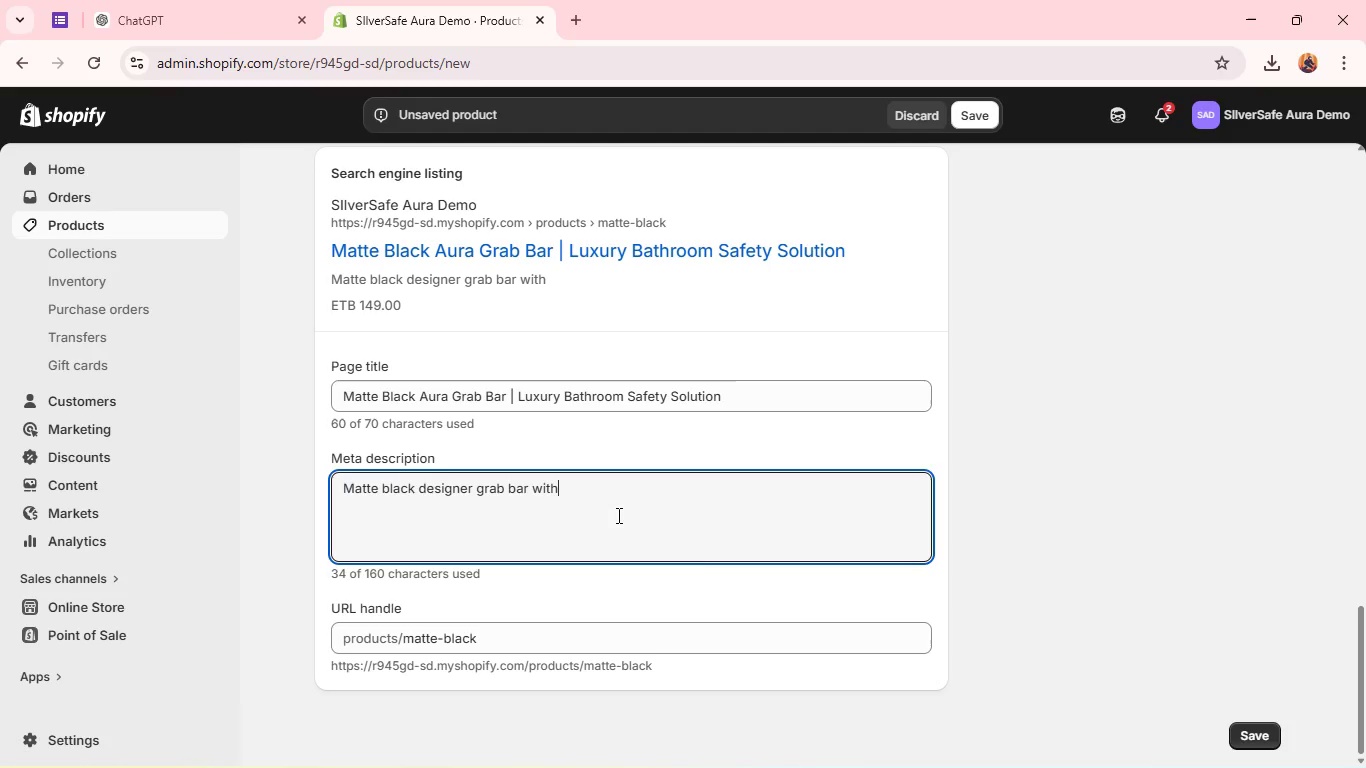 
type(Supports 500 l)
key(Backspace)
type(Ibs)
 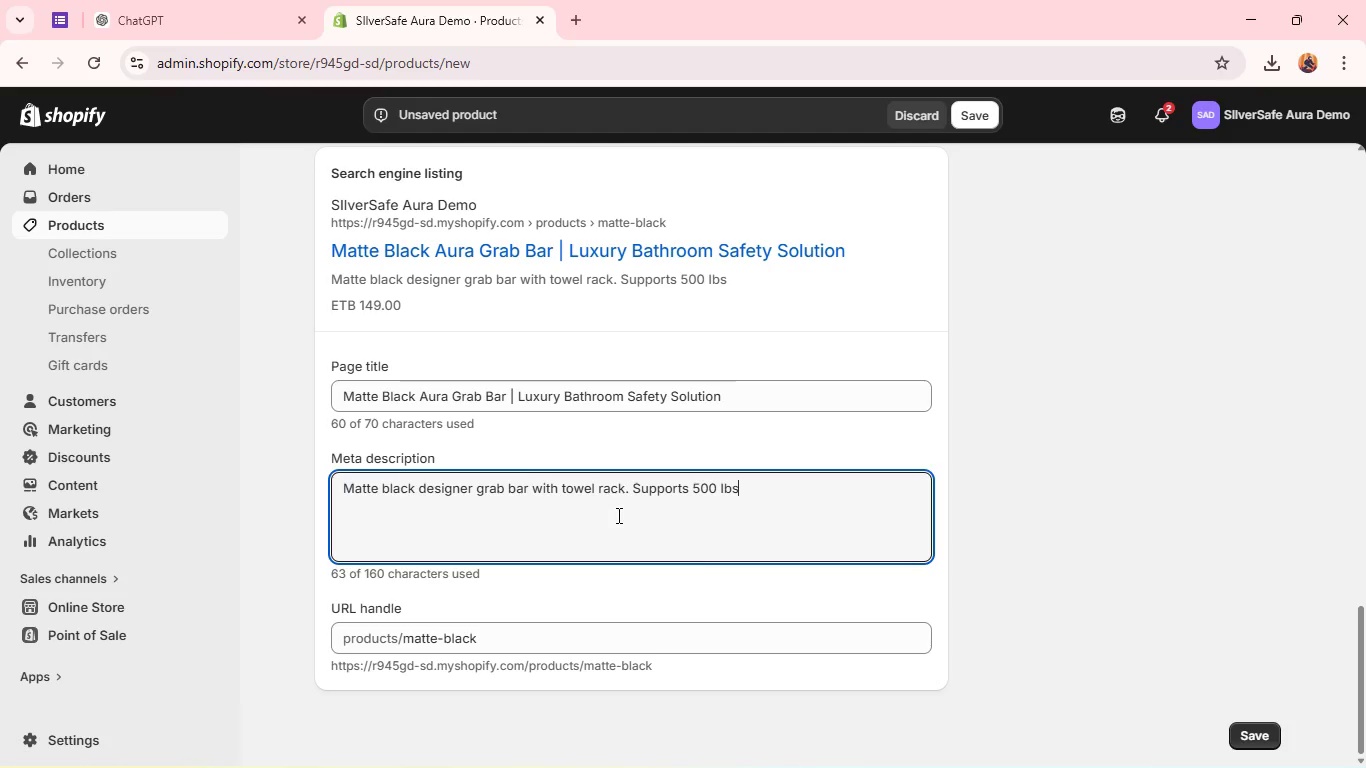 
type( with hidden hardware for elegant )
key(Backspace)
type(, discreet bathhroom safety.)
 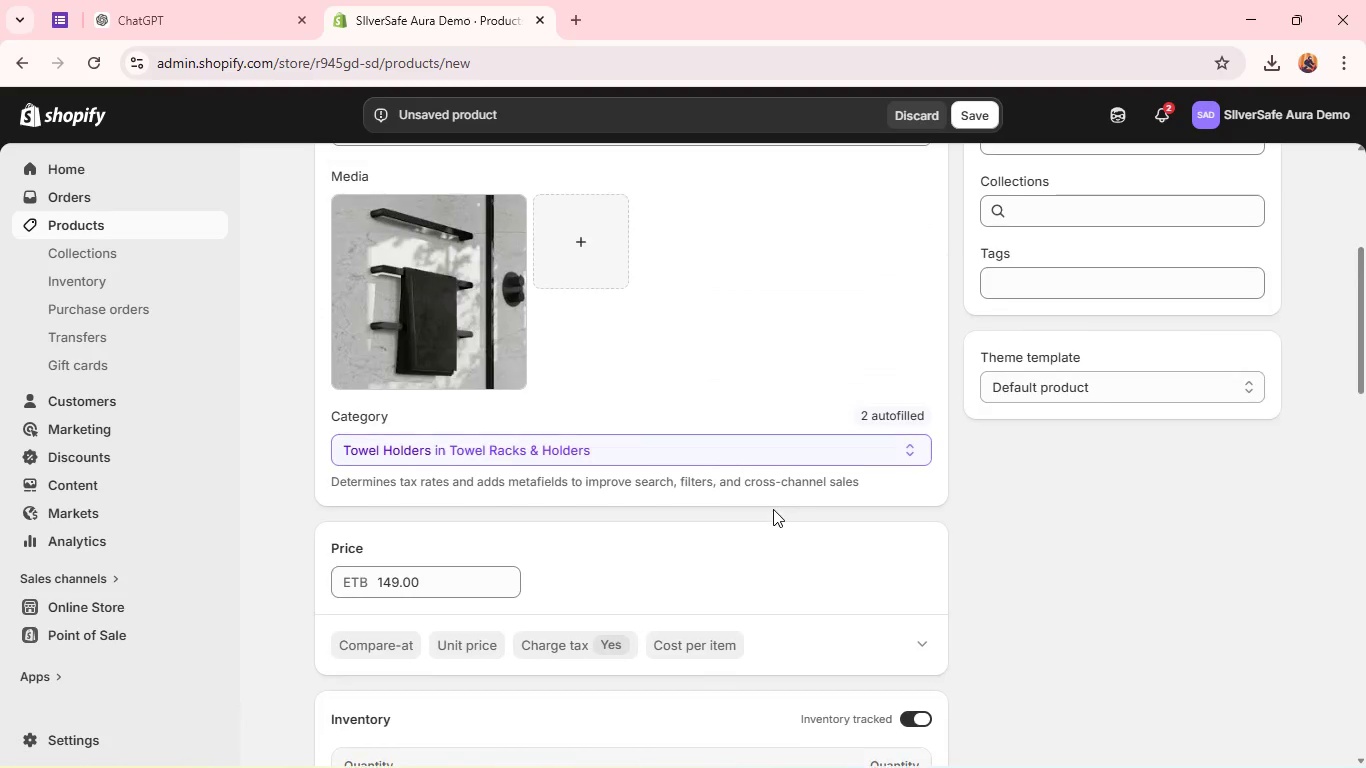 
wait(36.16)
 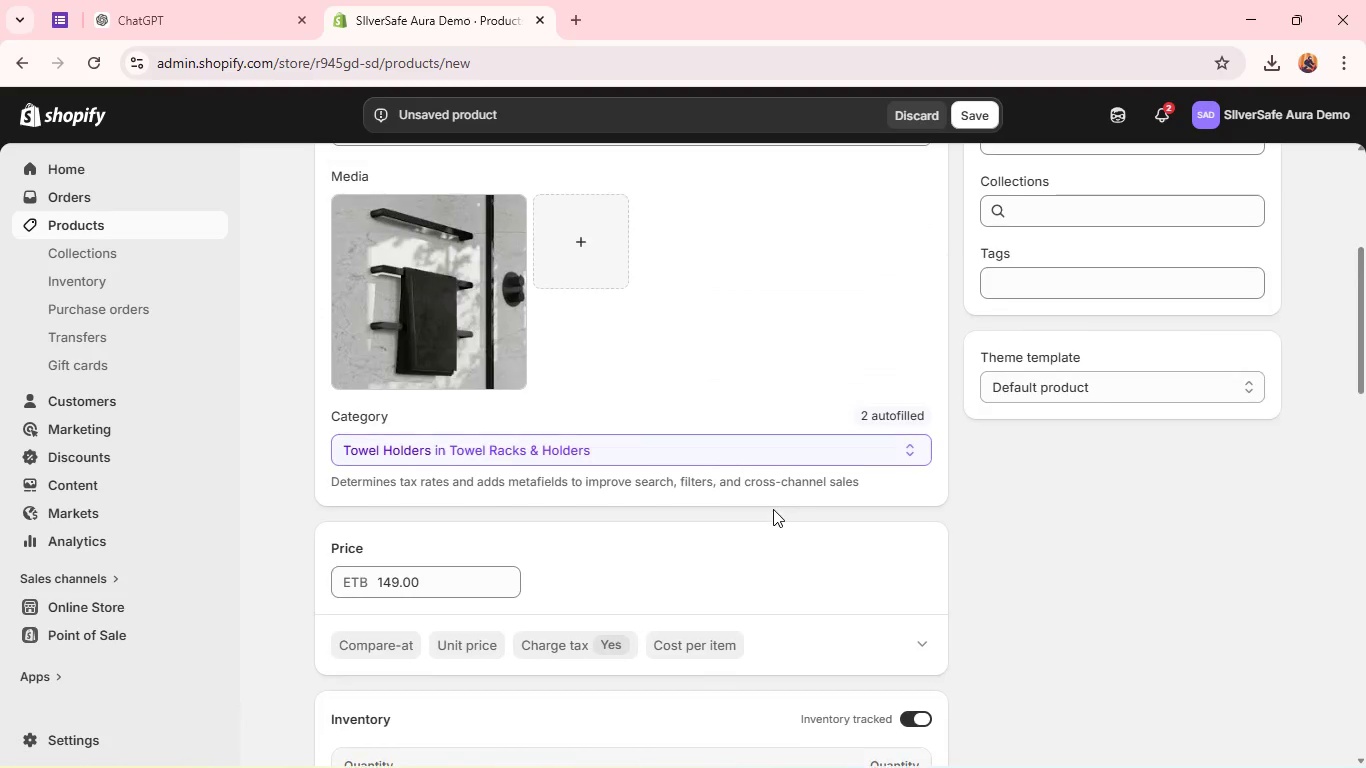 
left_click([1041, 398])
 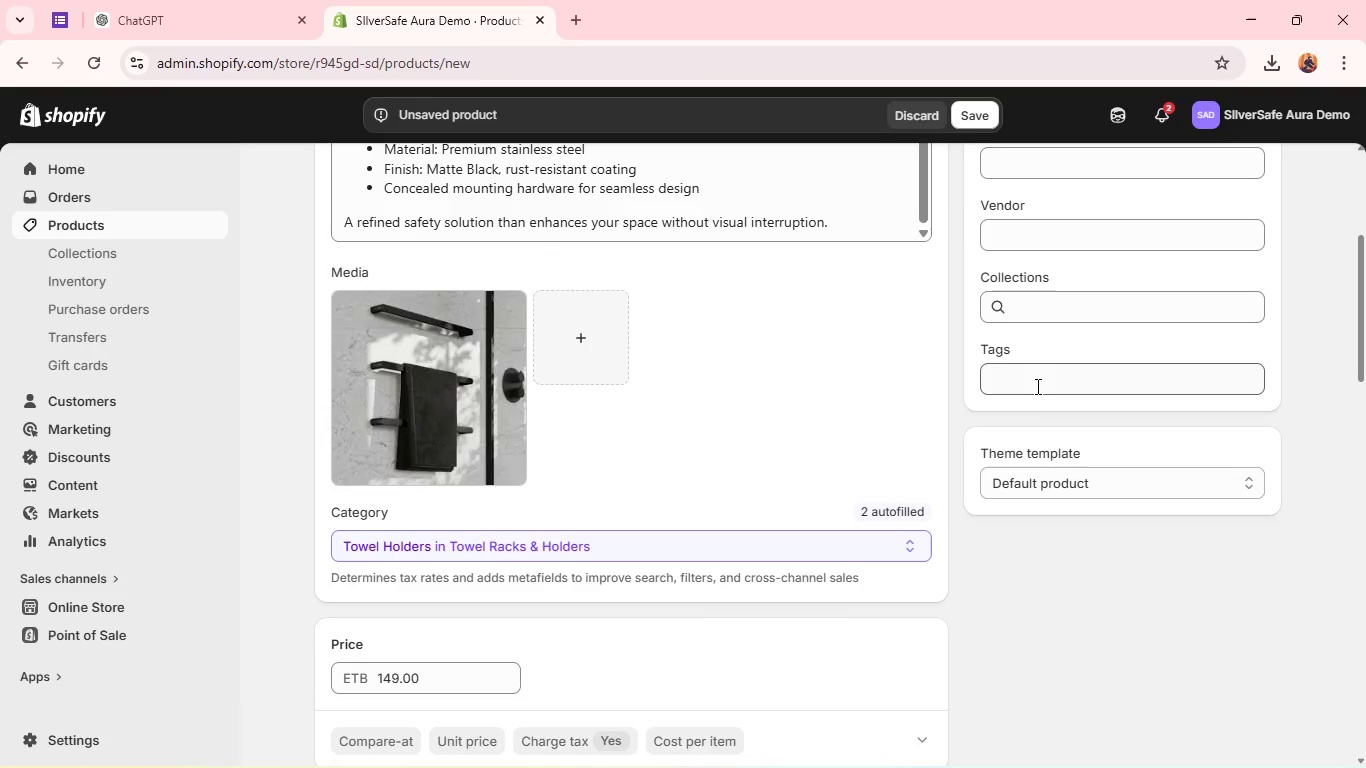 
left_click([1036, 386])
 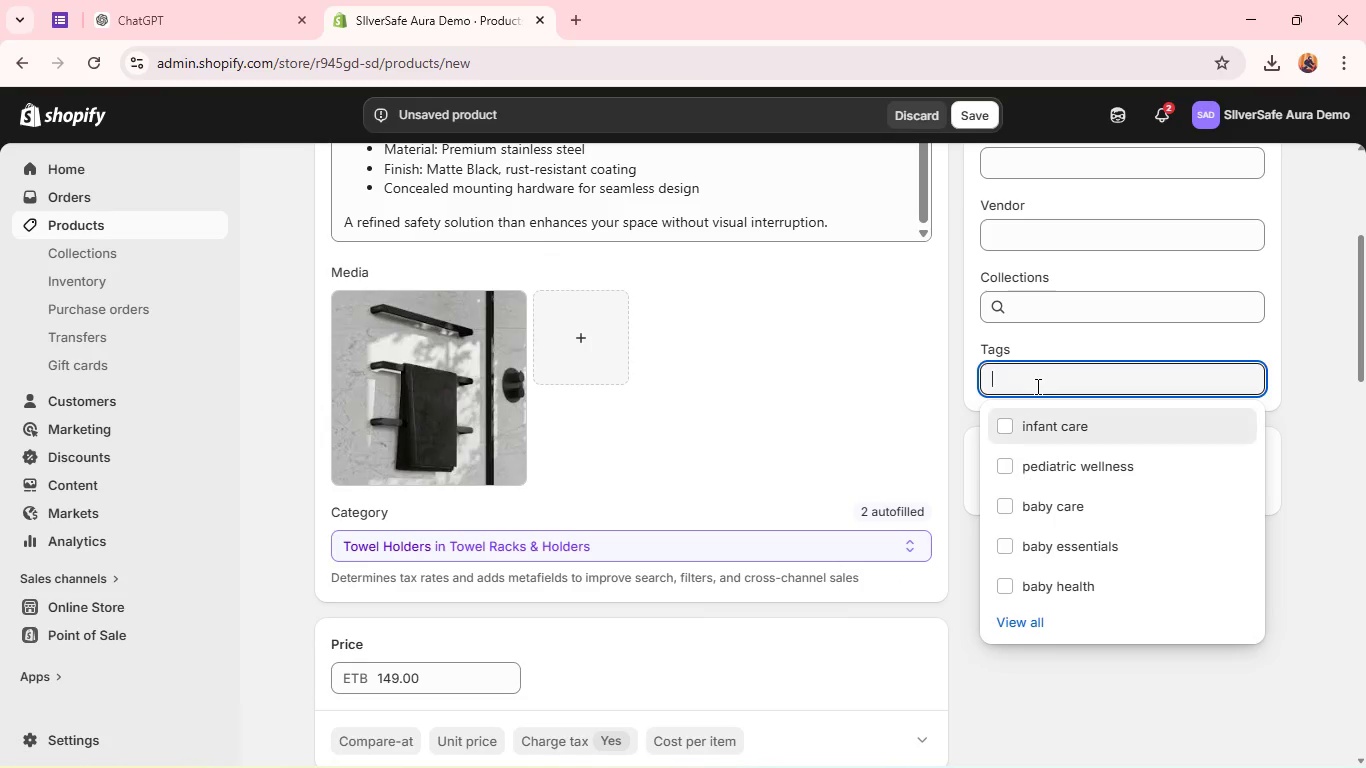 
type(ADA Compliant)
 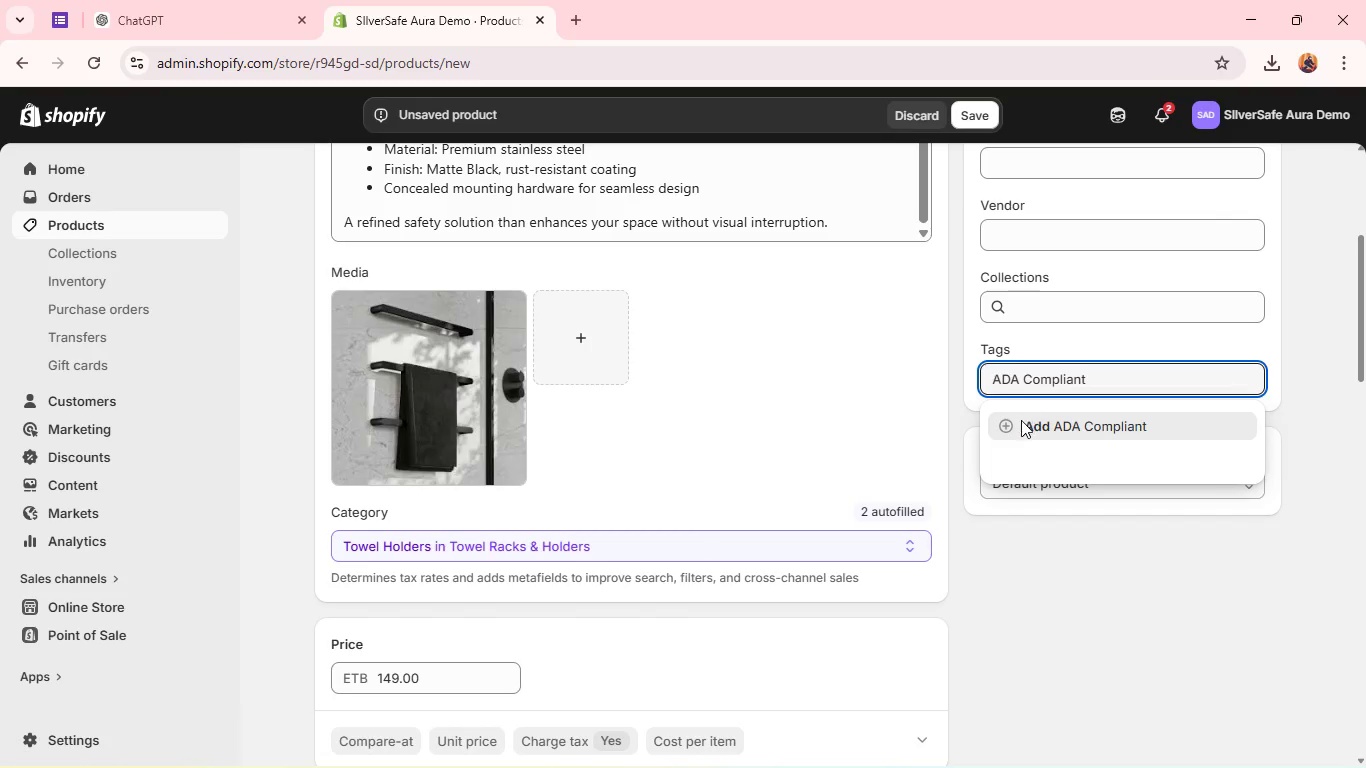 
left_click([1021, 422])
 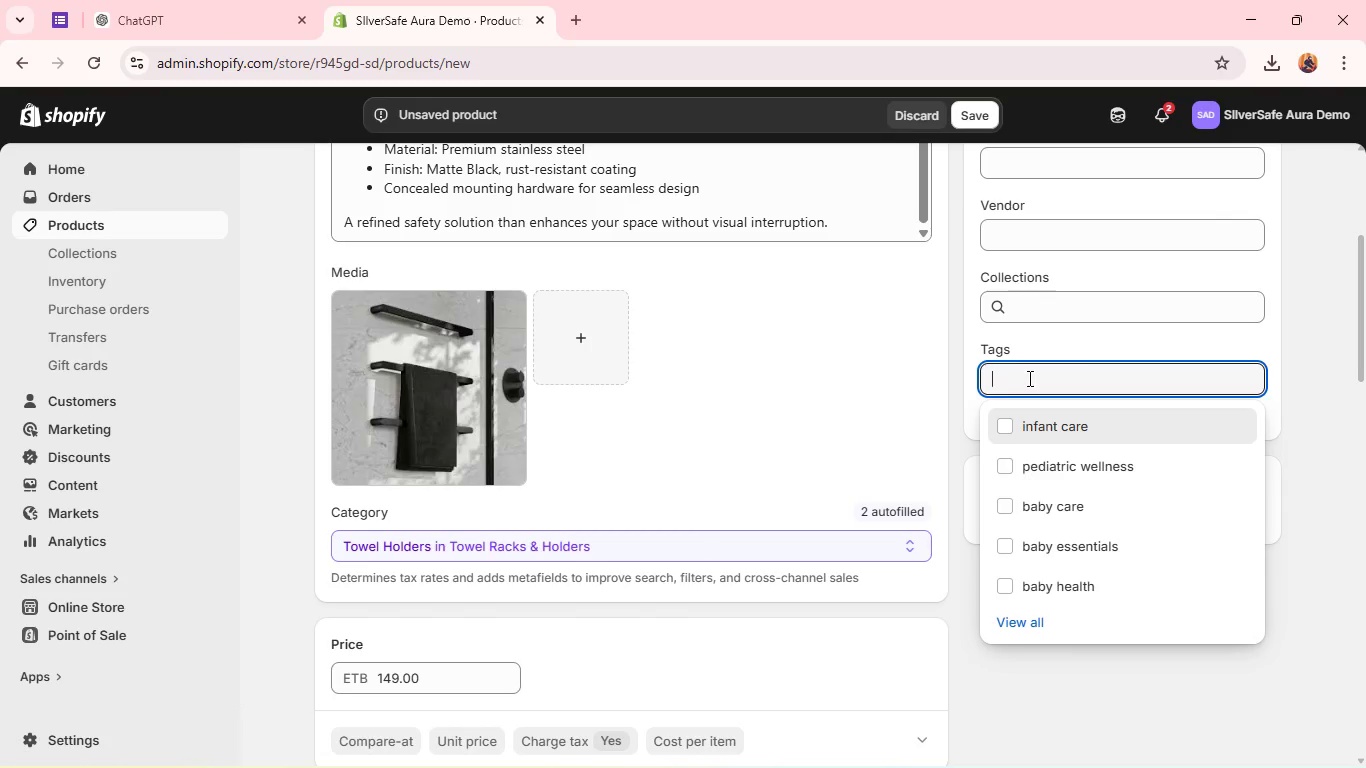 
left_click([1029, 378])
 